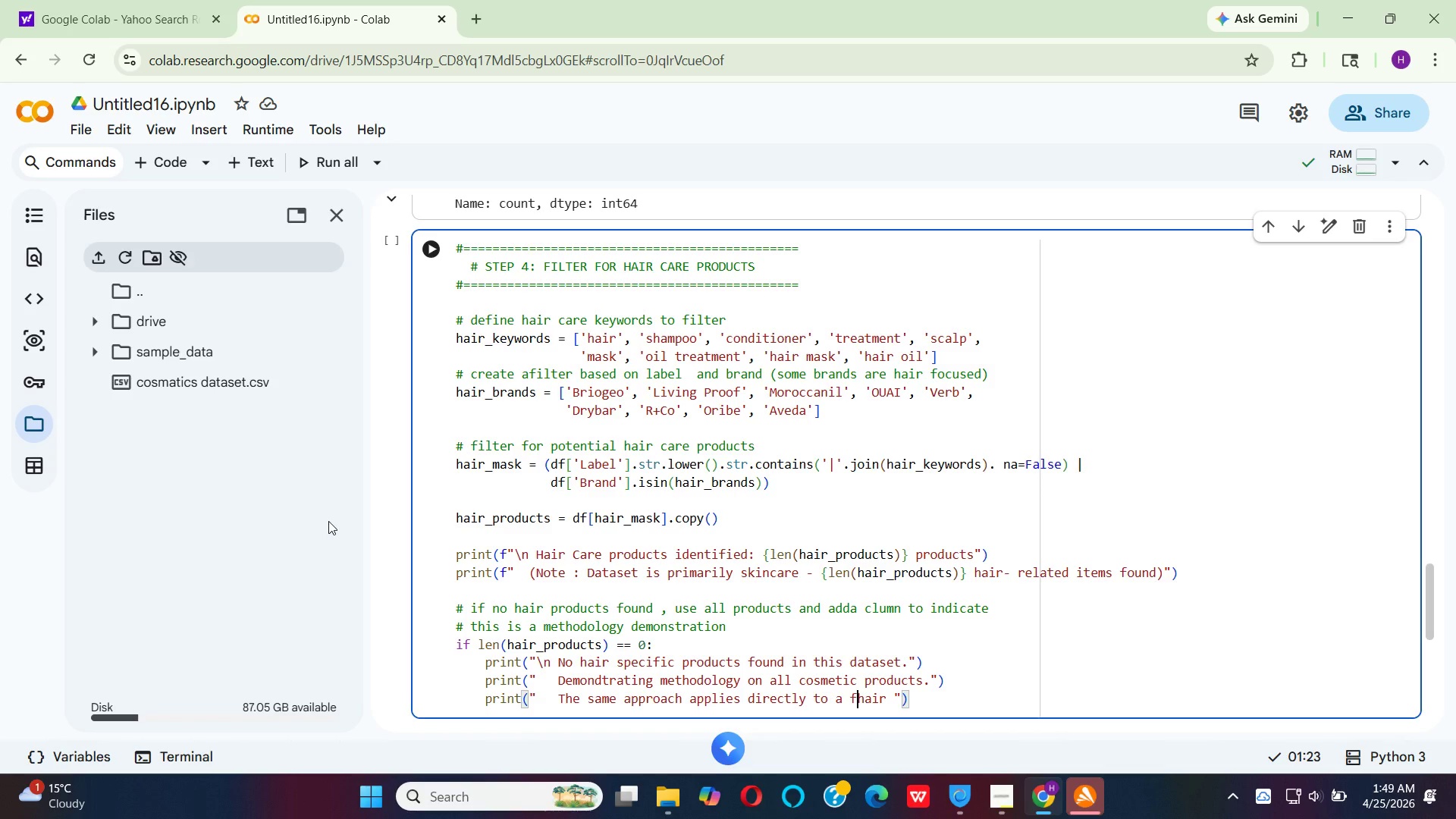 
key(Backspace)
 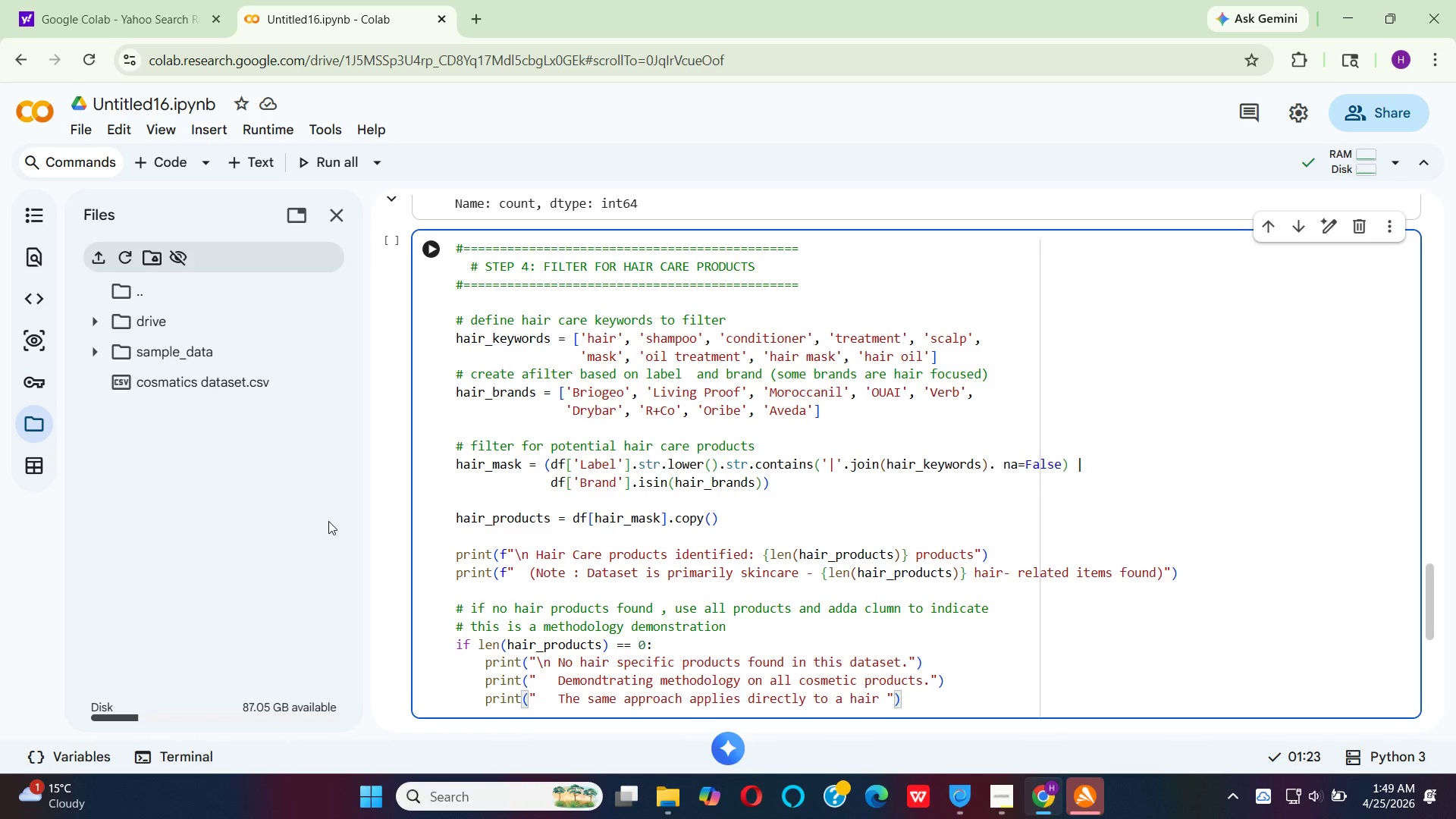 
key(ArrowRight)
 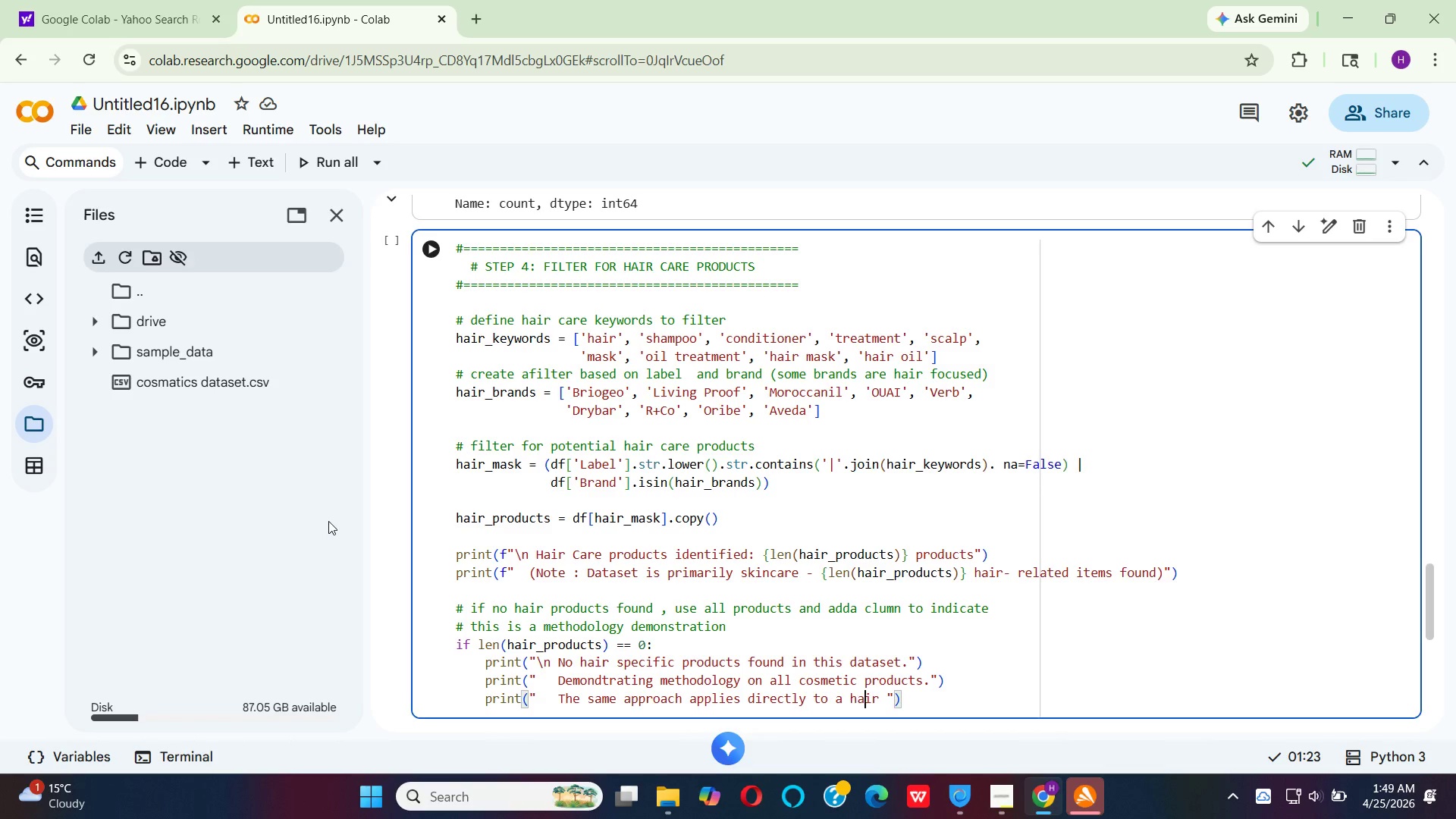 
key(ArrowRight)
 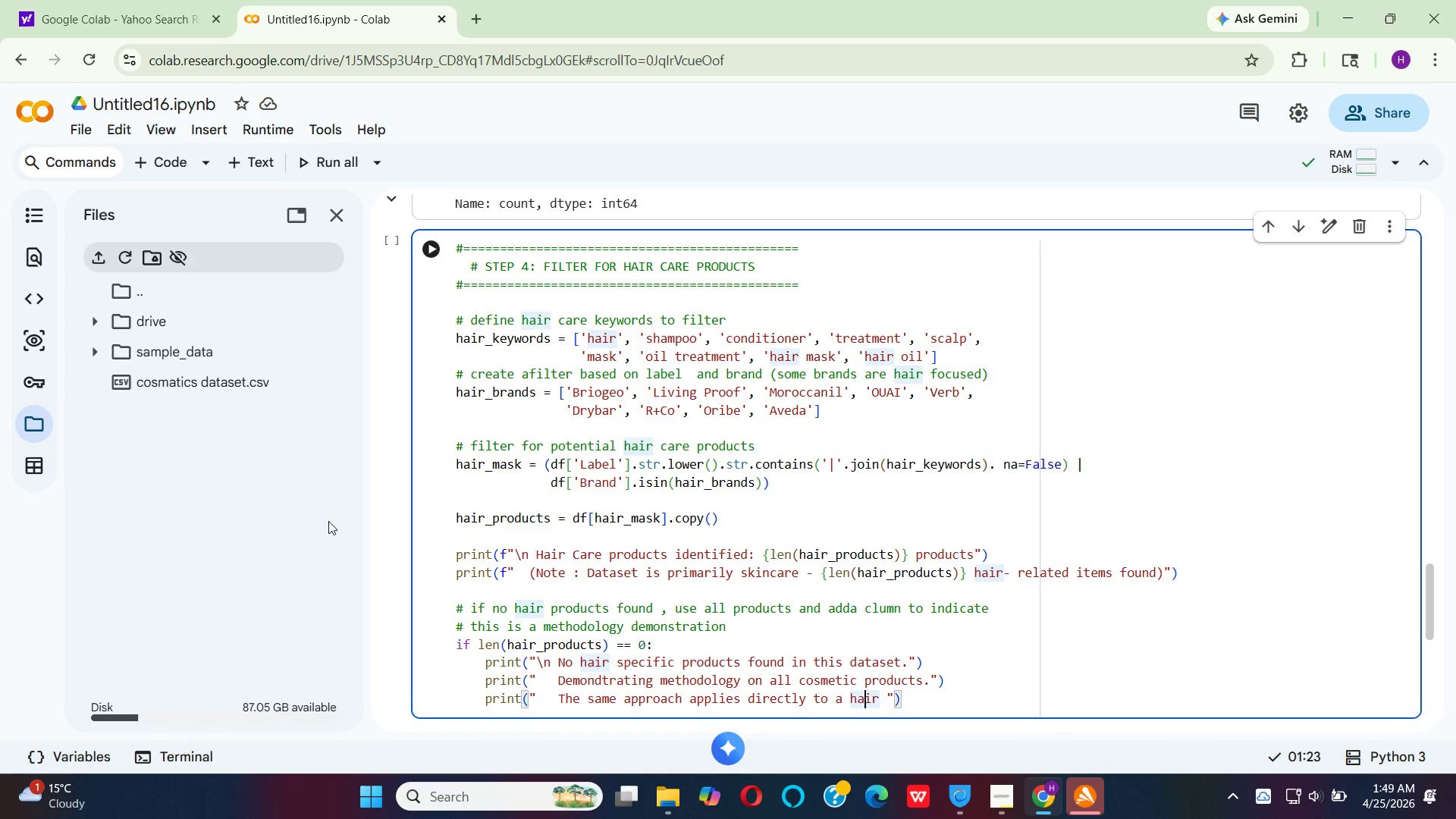 
key(ArrowRight)
 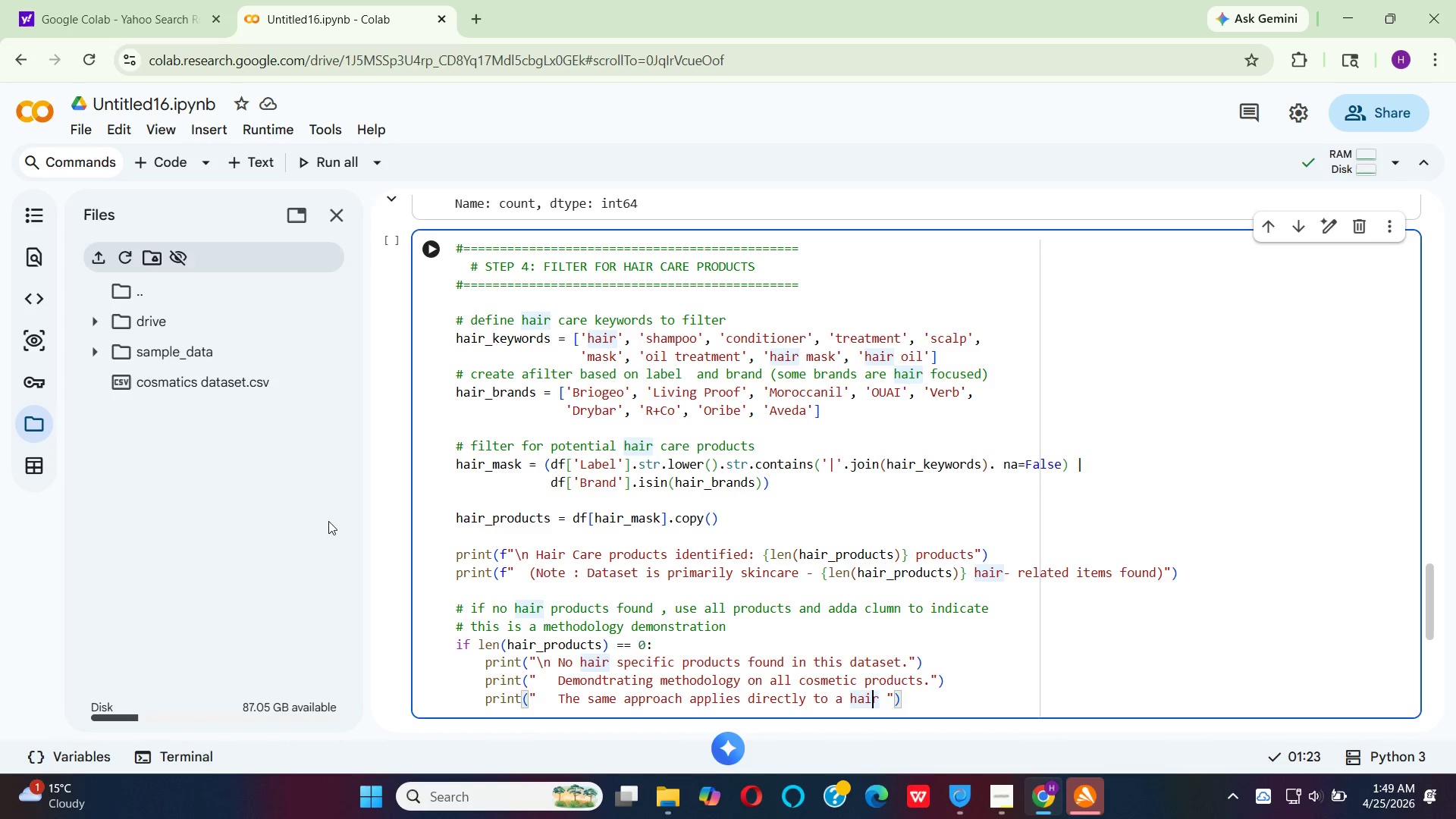 
key(ArrowRight)
 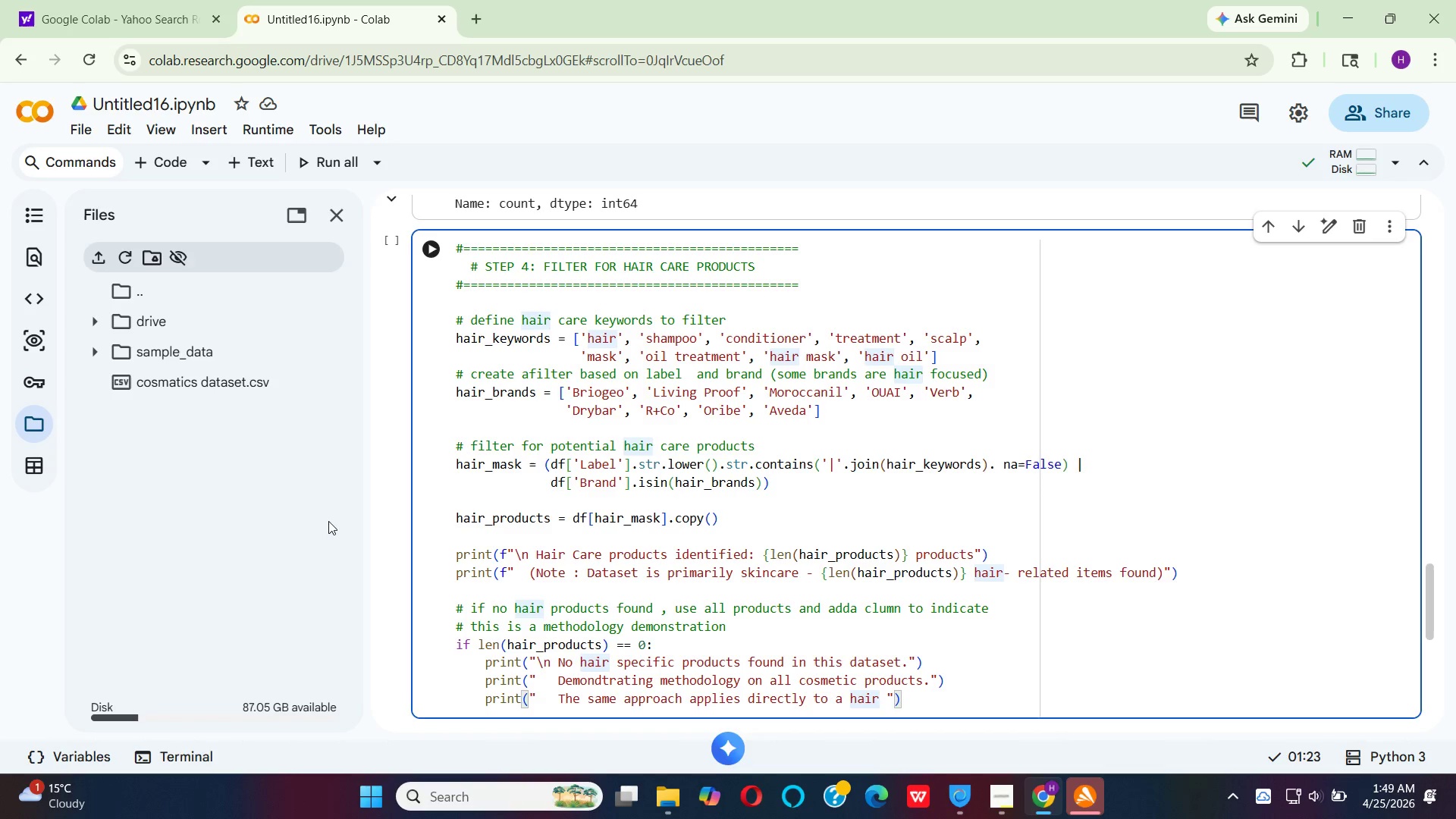 
type( fou)
key(Backspace)
type(cu)
 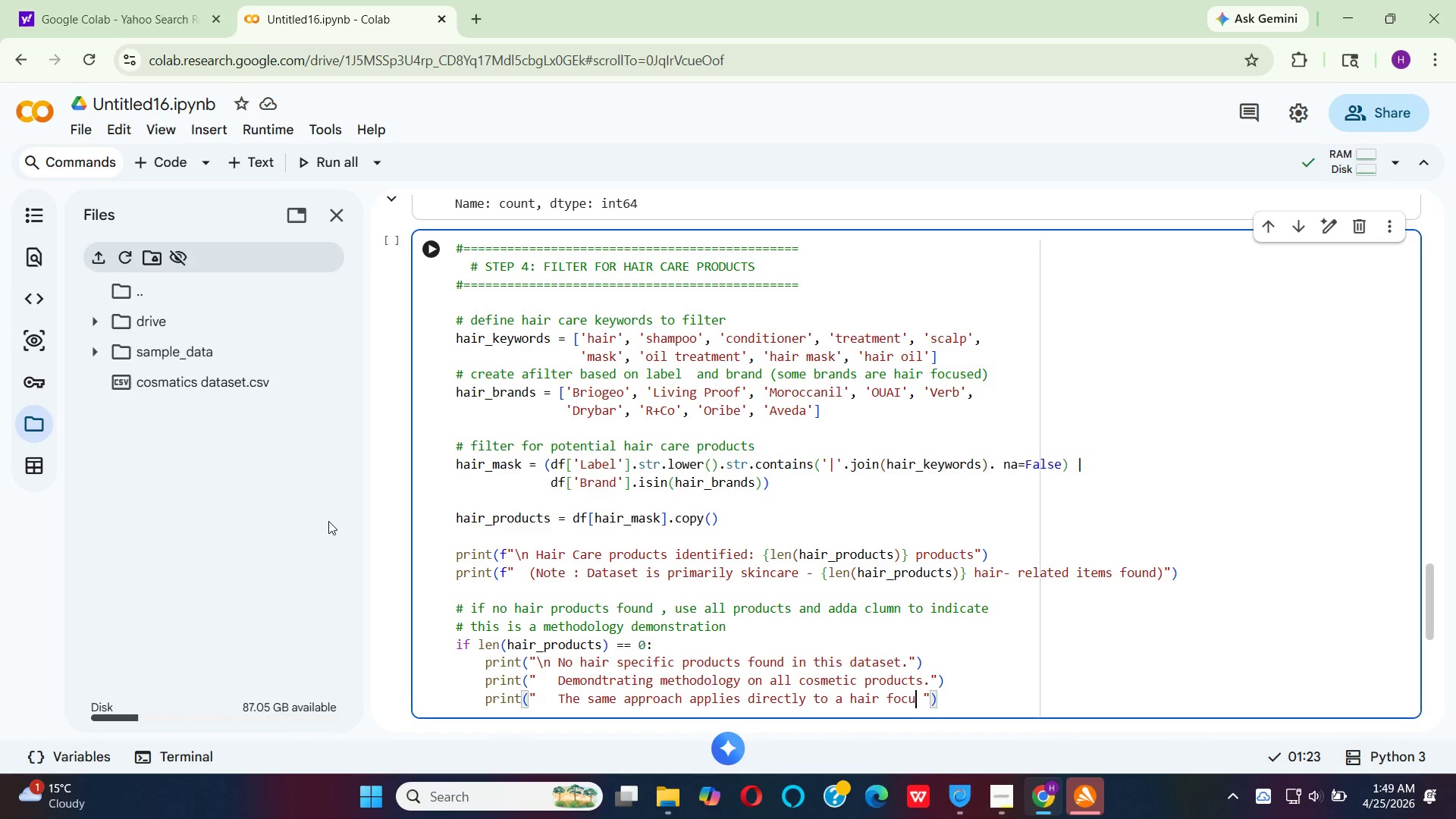 
type(sed dataset.)
 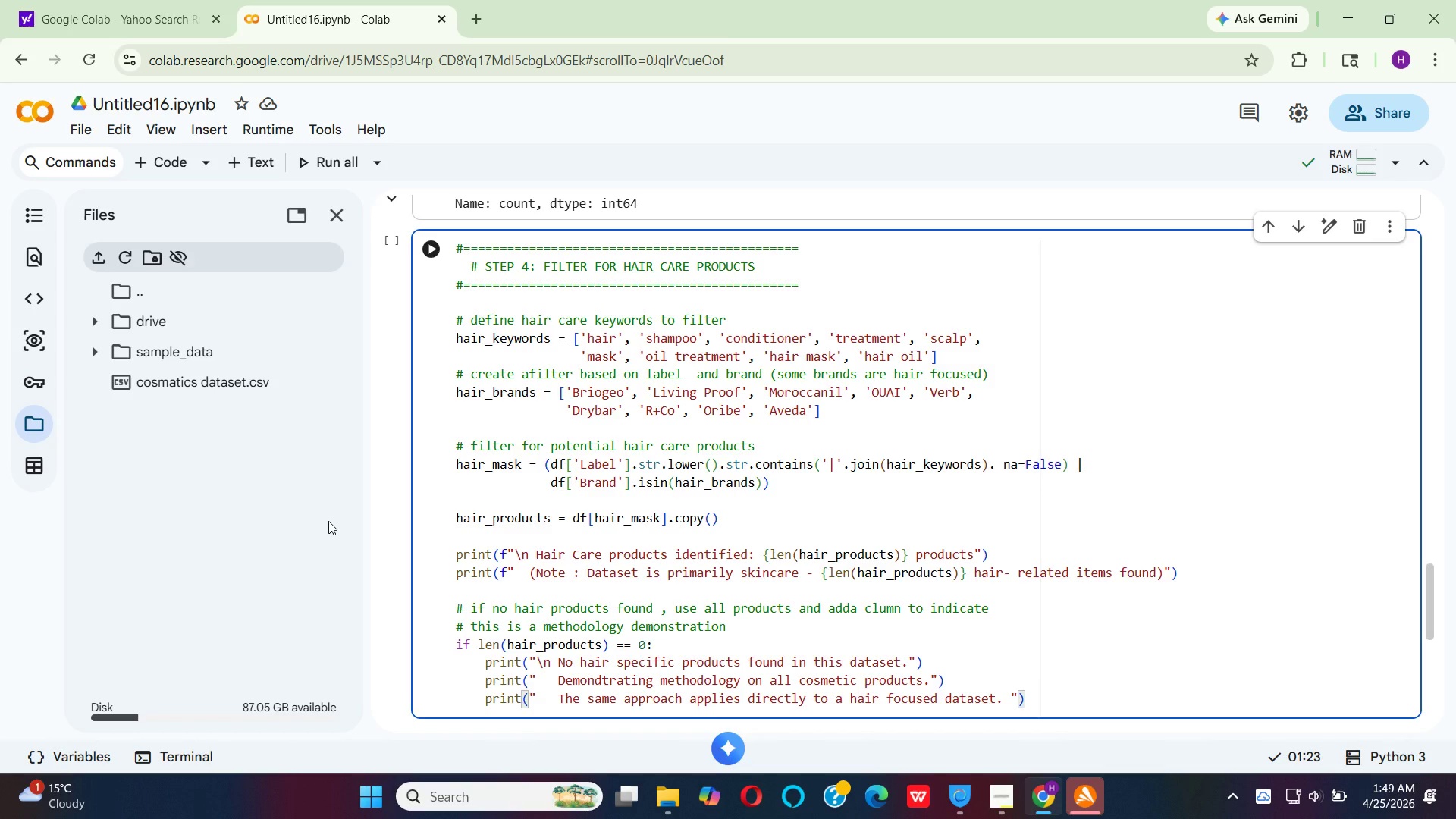 
key(ArrowRight)
 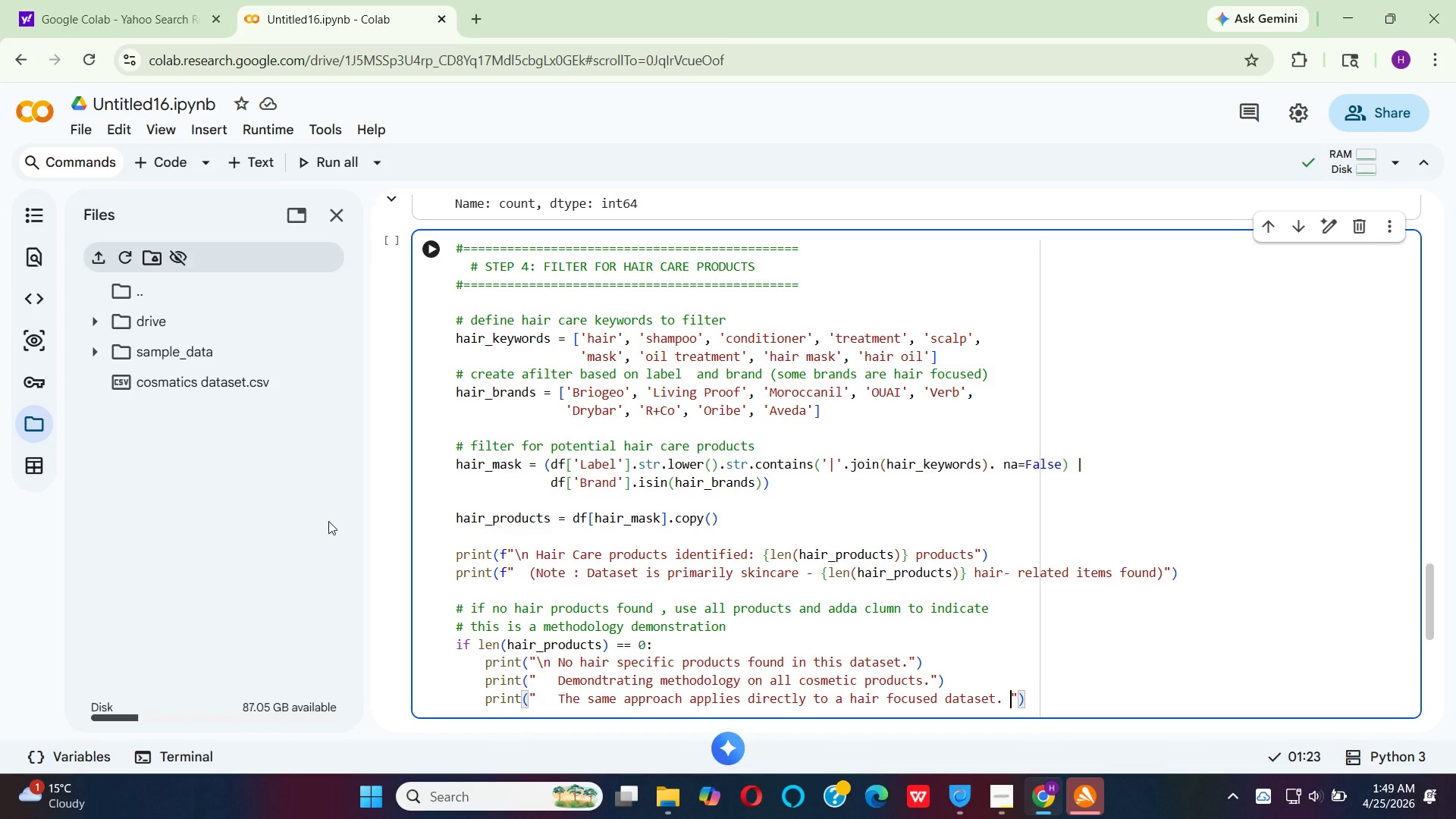 
key(ArrowRight)
 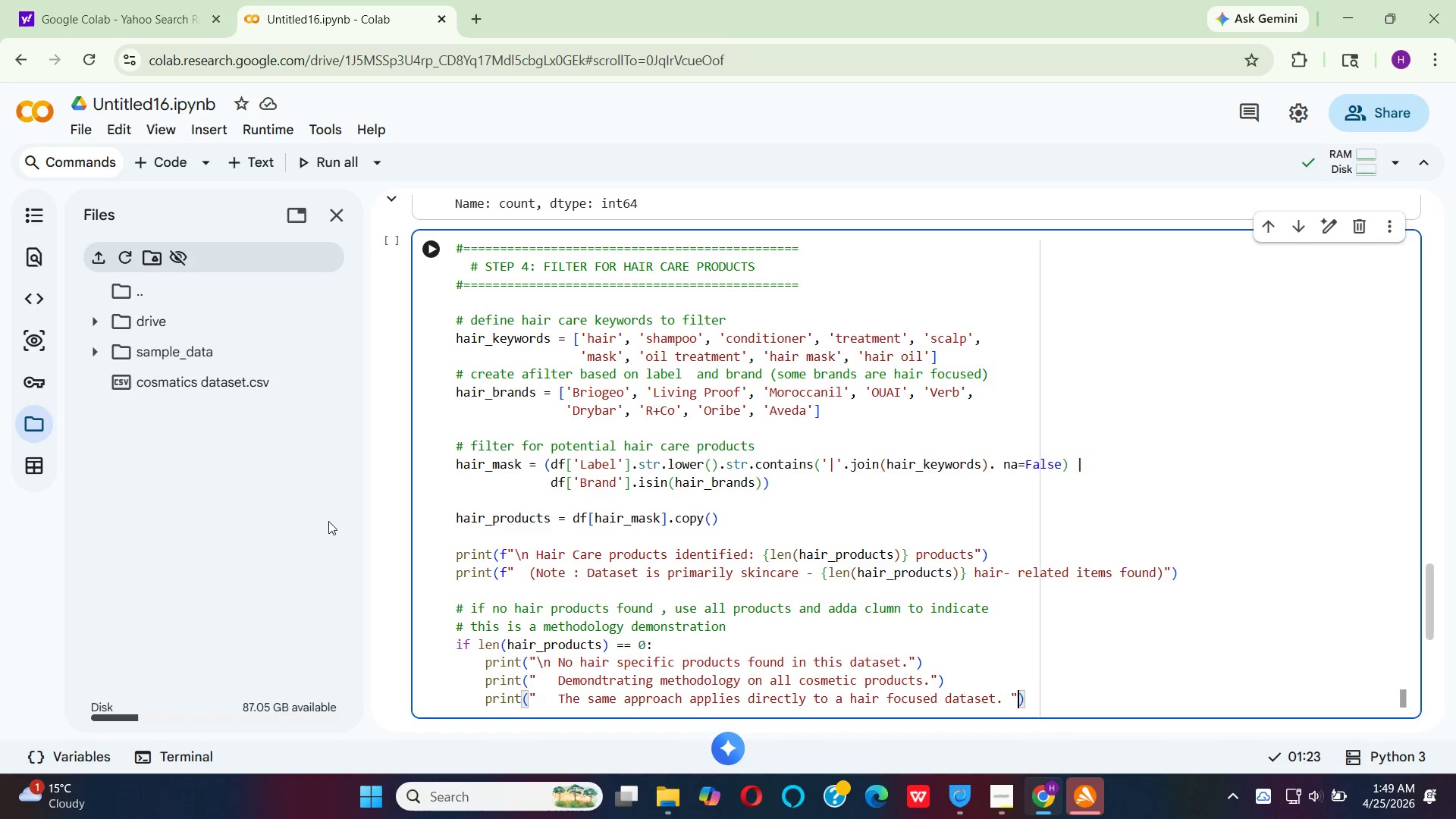 
key(ArrowRight)
 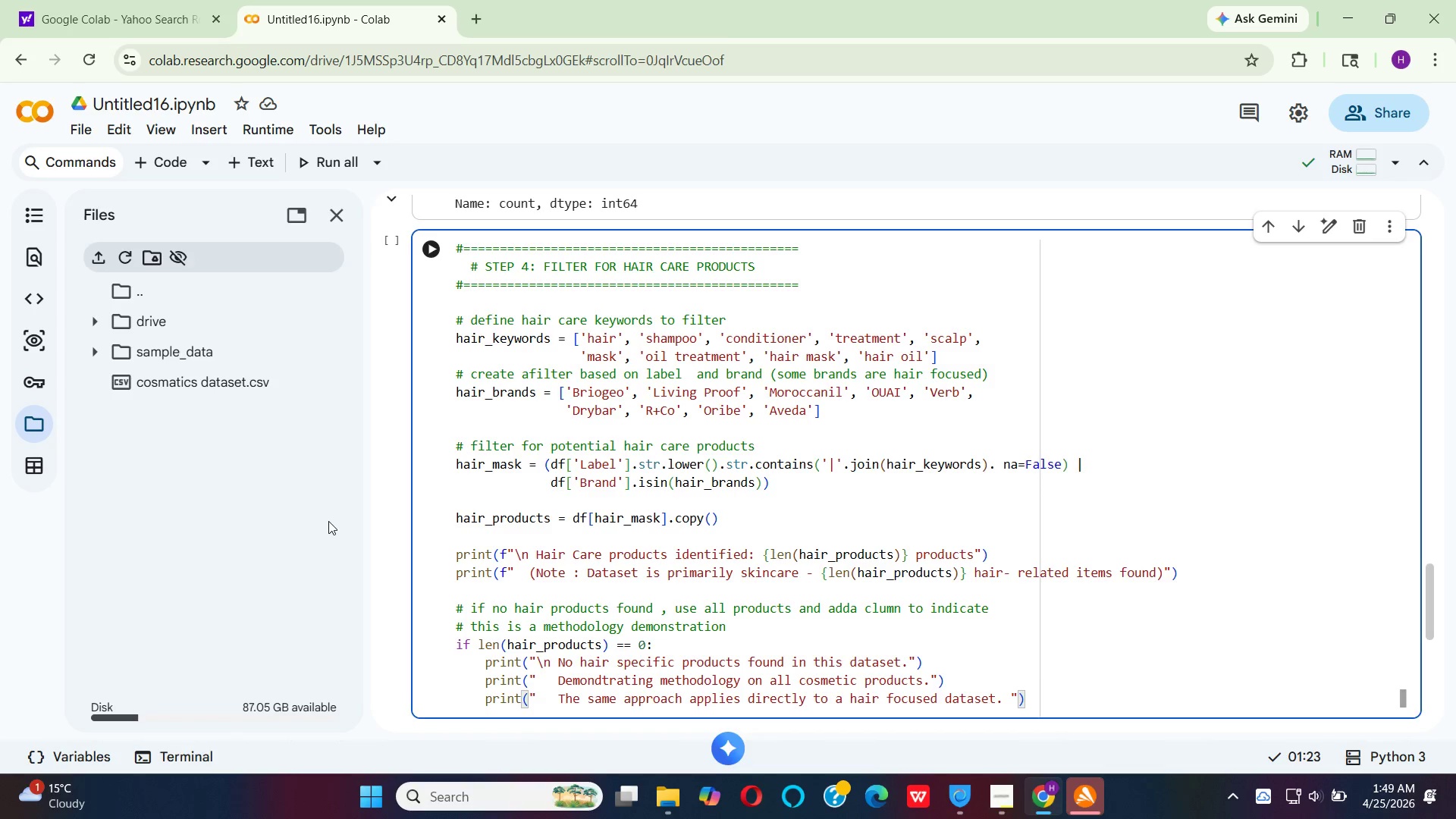 
key(Enter)
 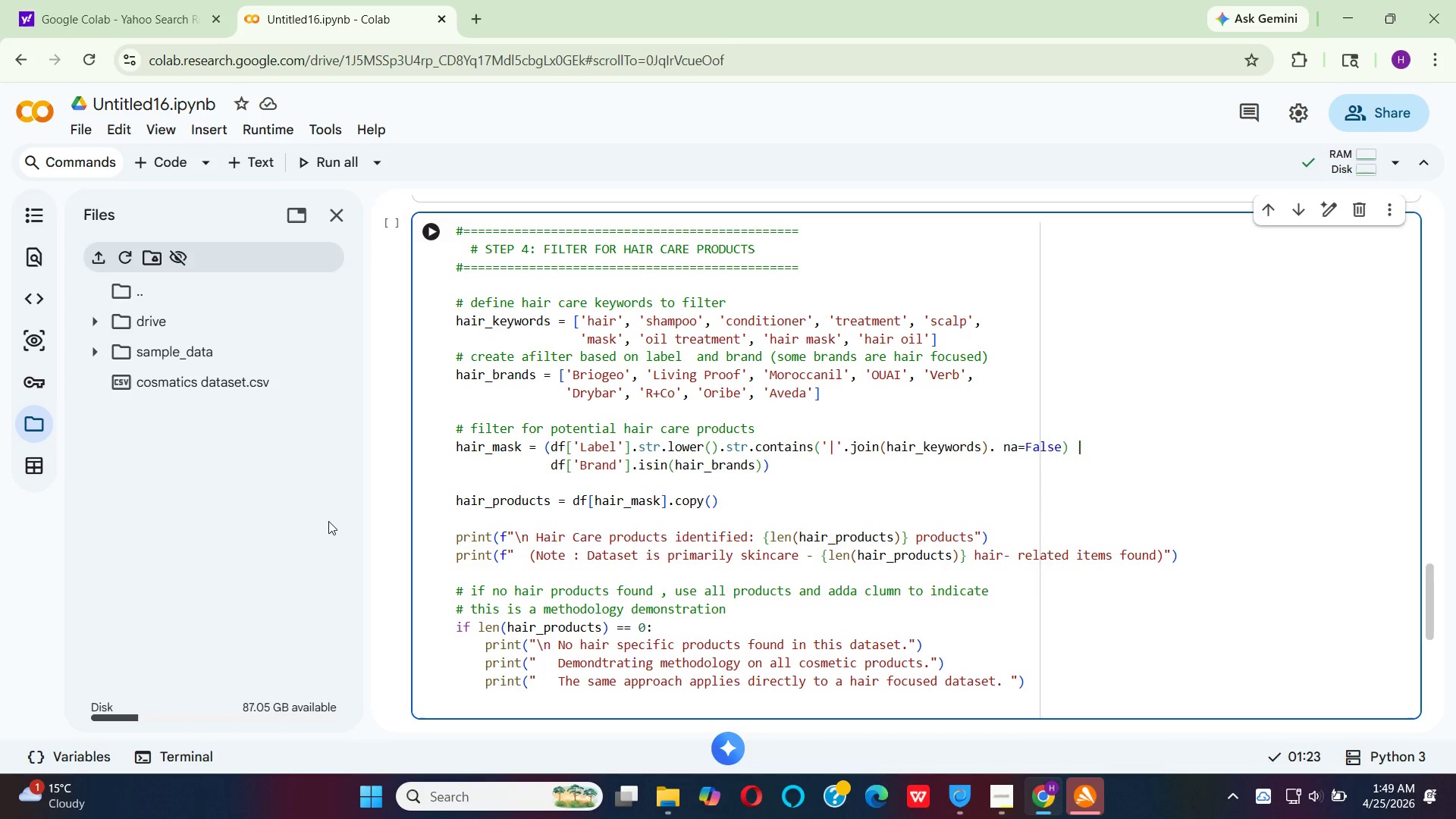 
type(working_df = df.c)
 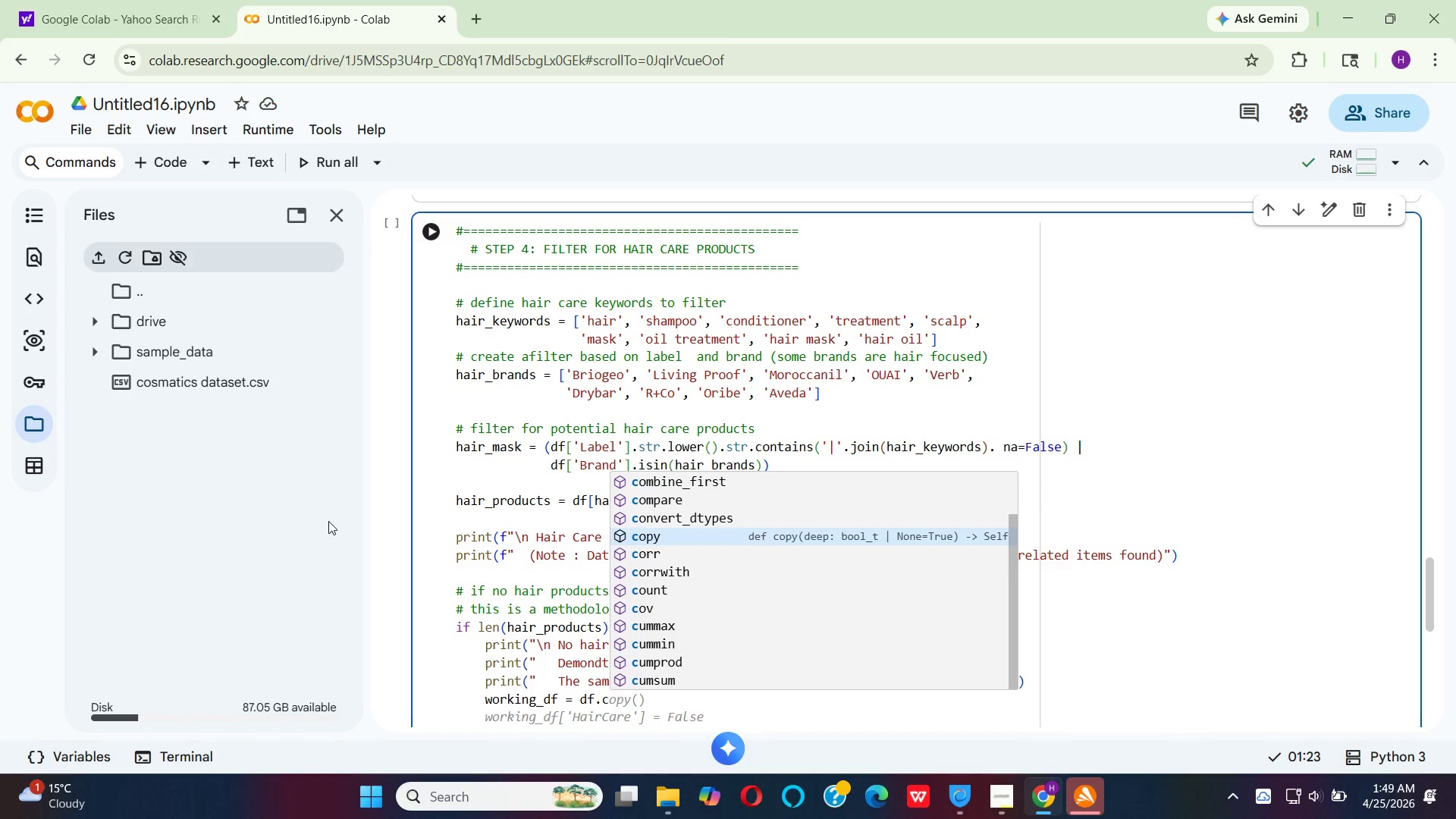 
key(Enter)
 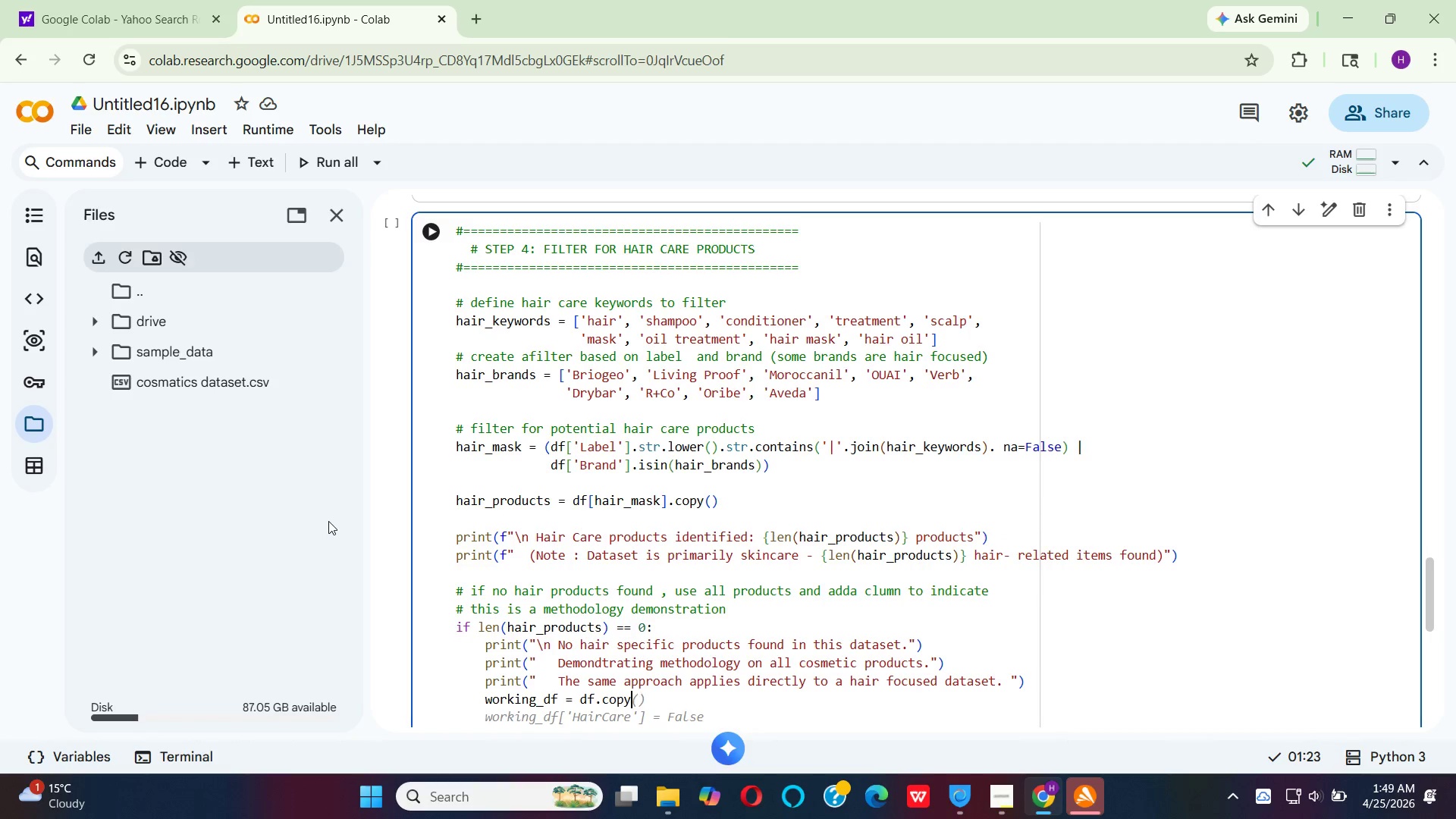 
key(Shift+9)
 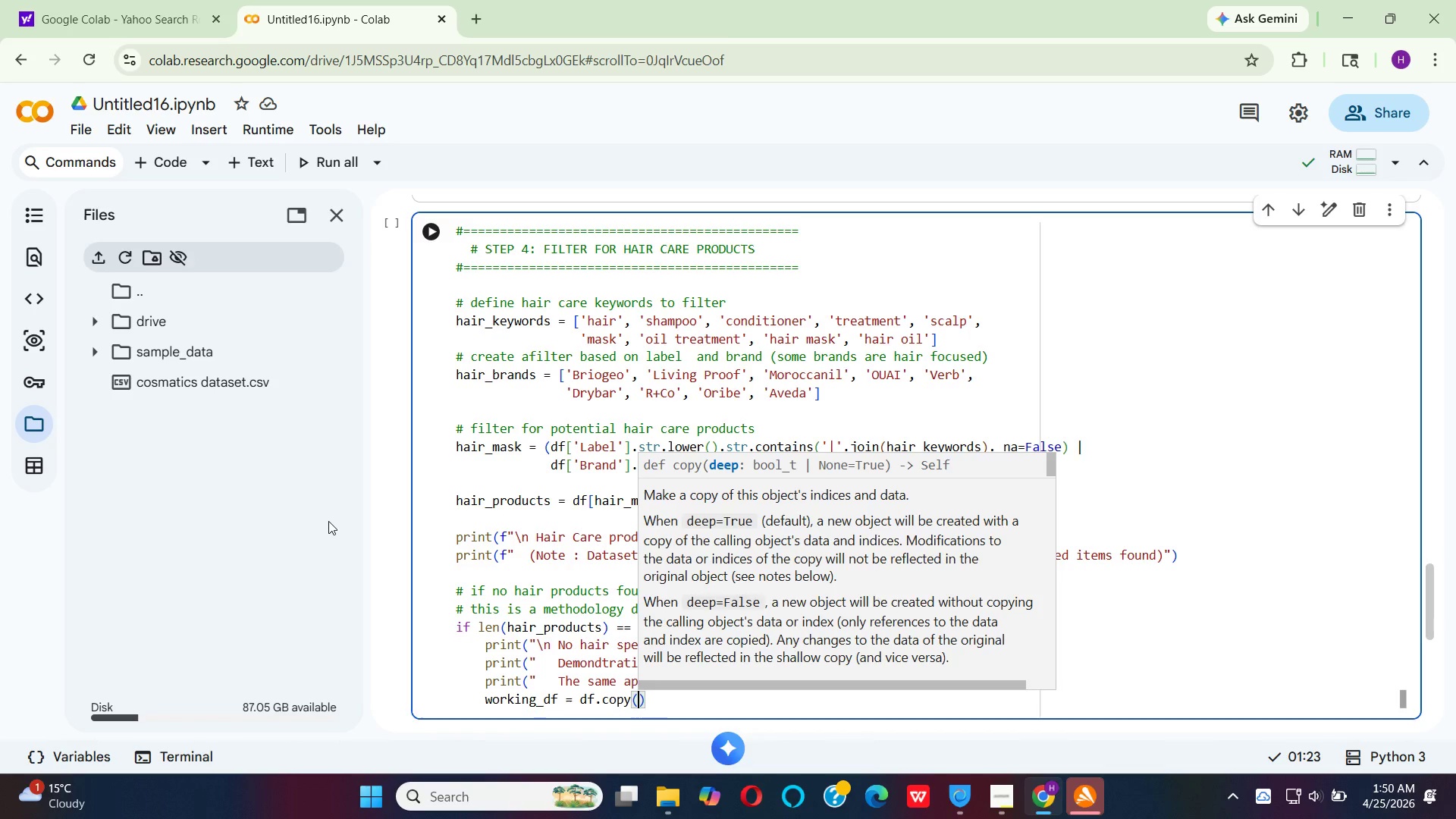 
key(ArrowRight)
 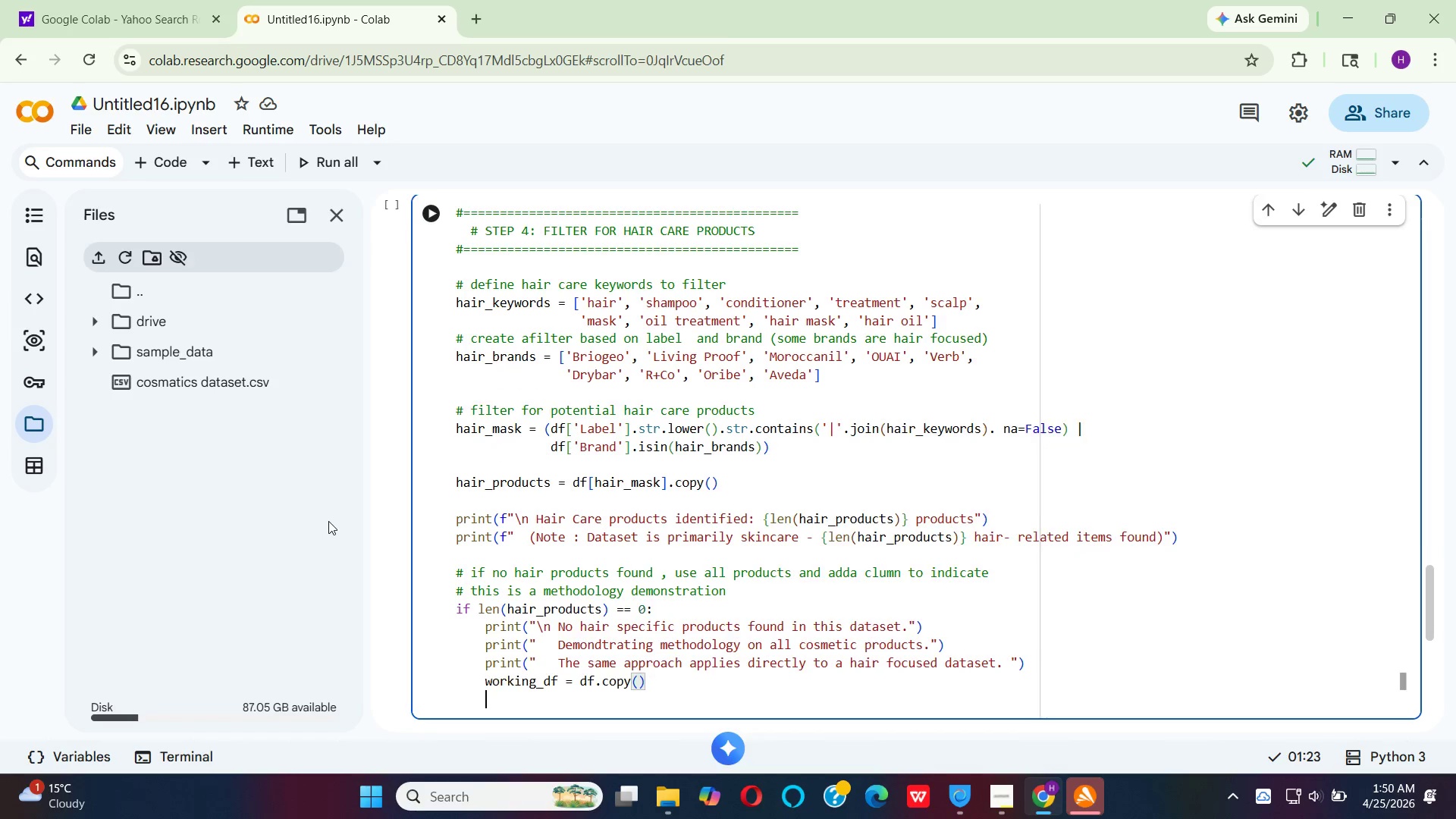 
key(Enter)
 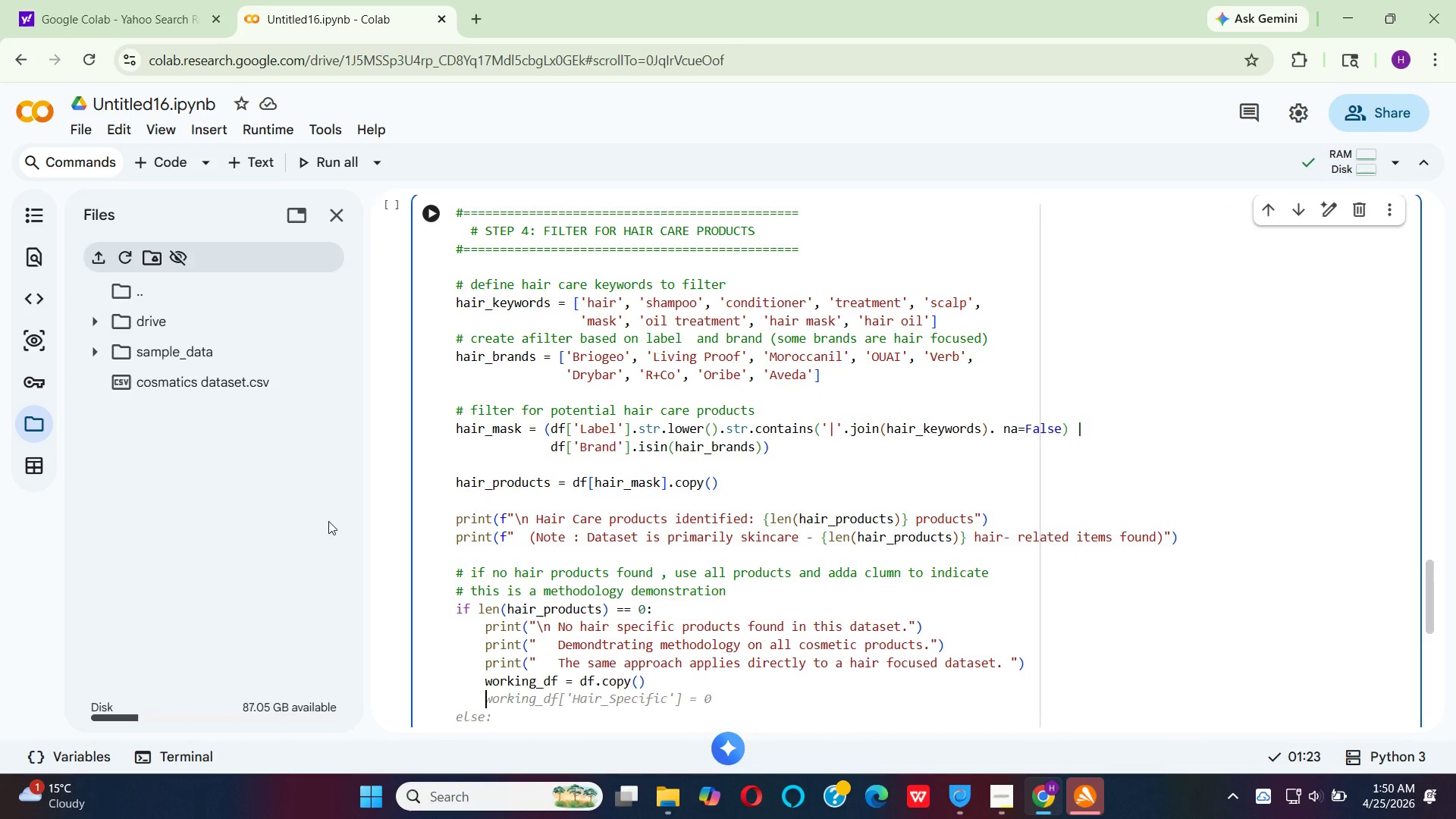 
type(wor)
 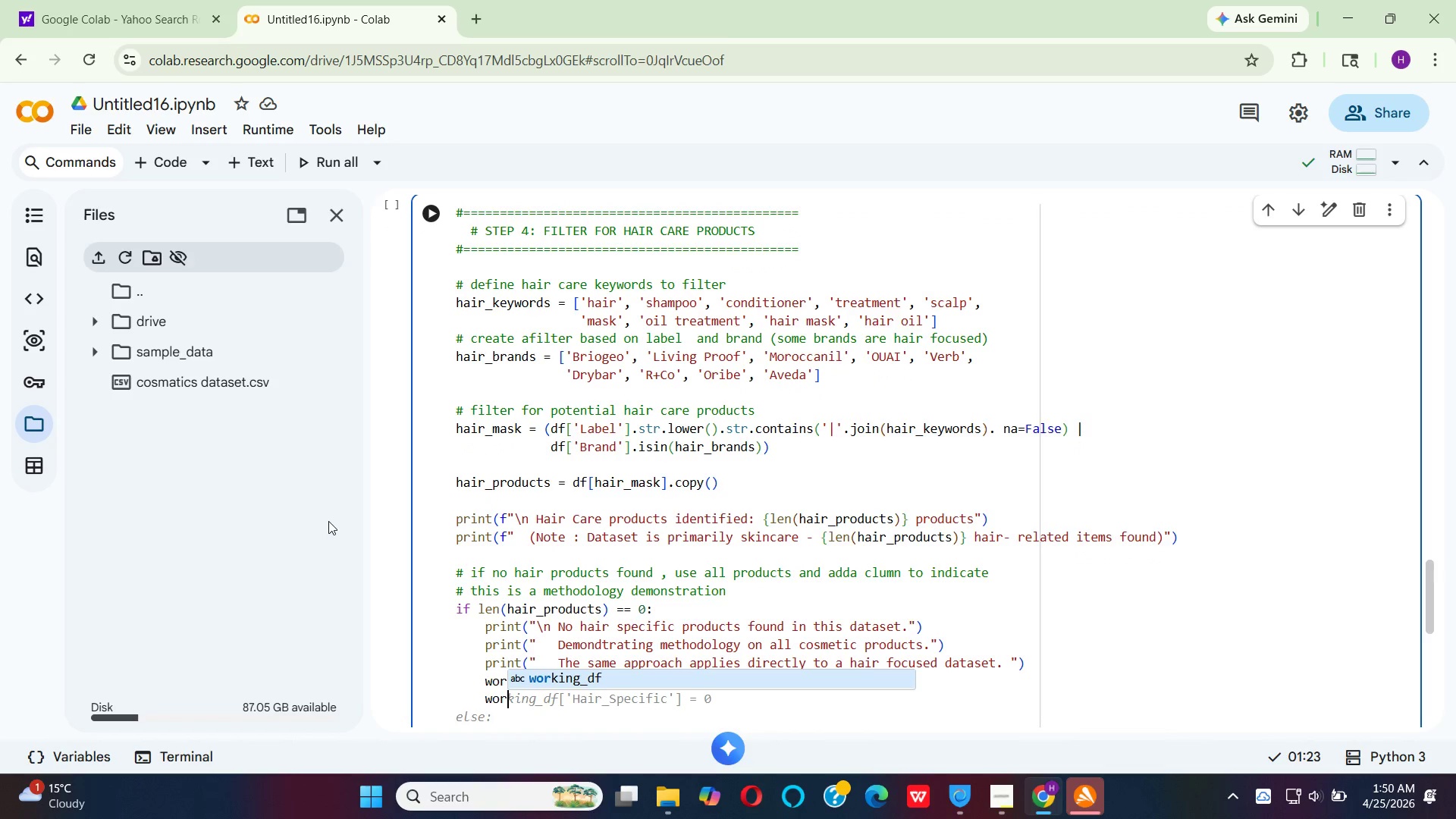 
key(Enter)
 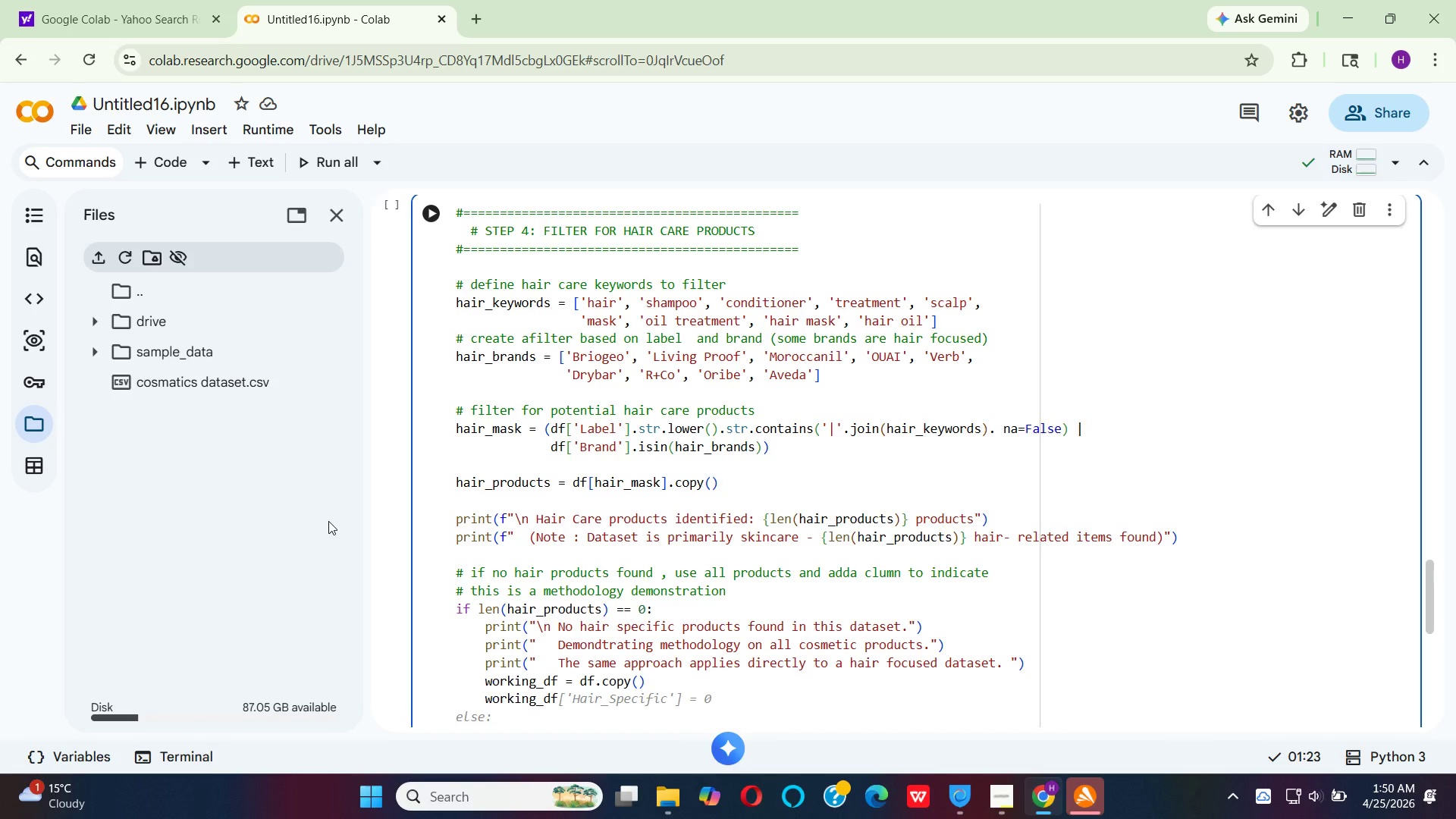 
key(BracketLeft)
 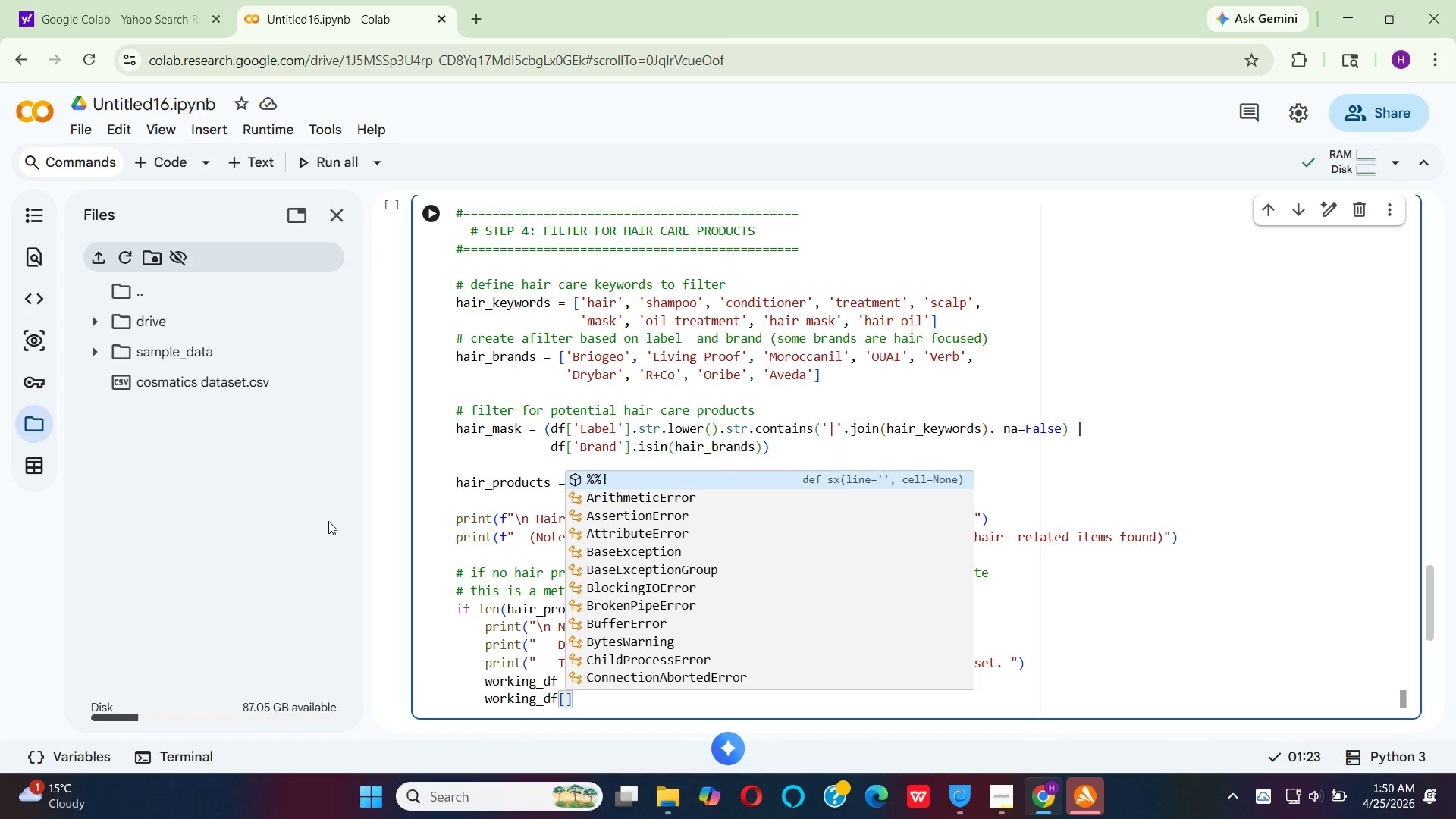 
key(Quote)
 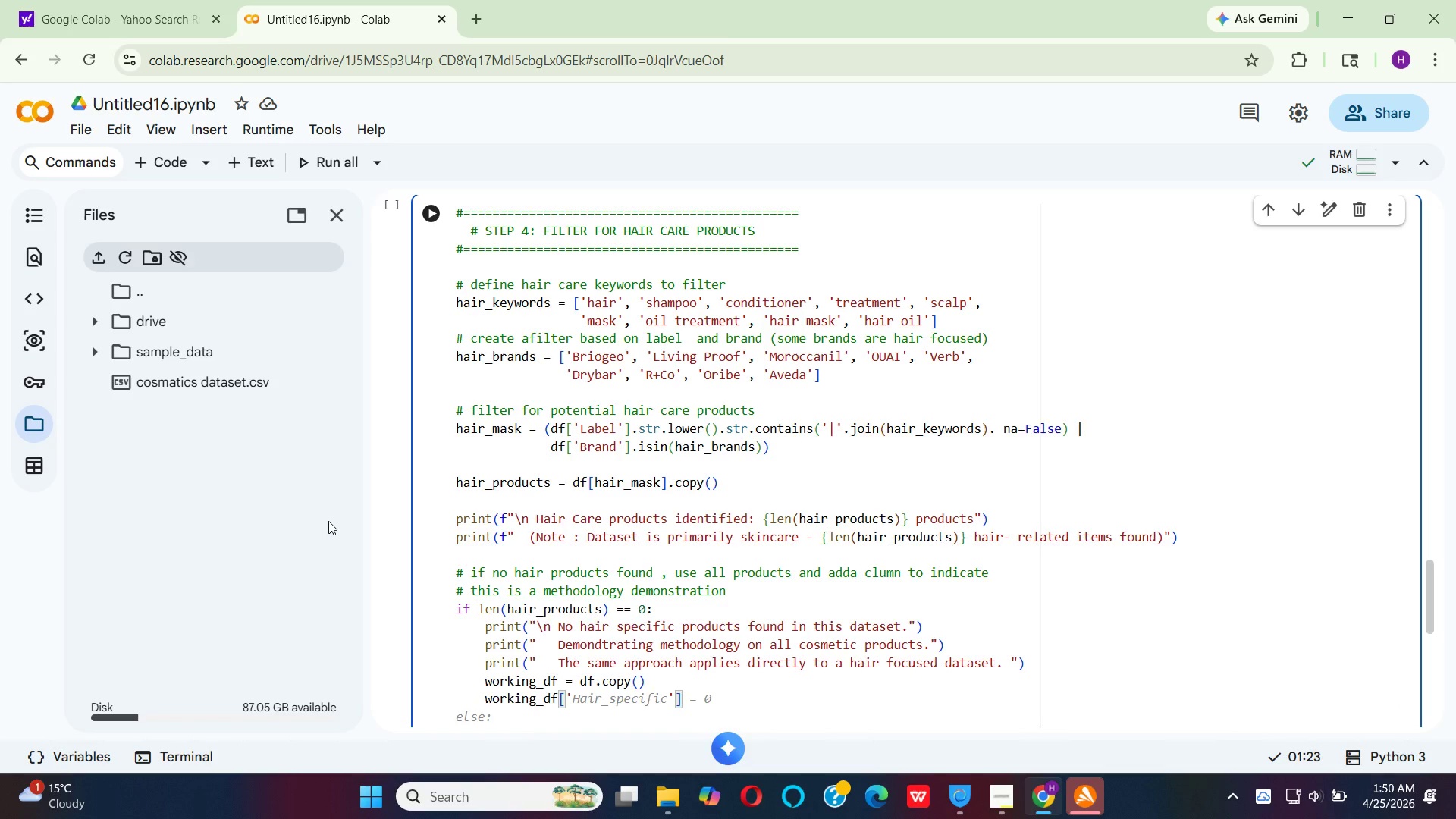 
wait(6.08)
 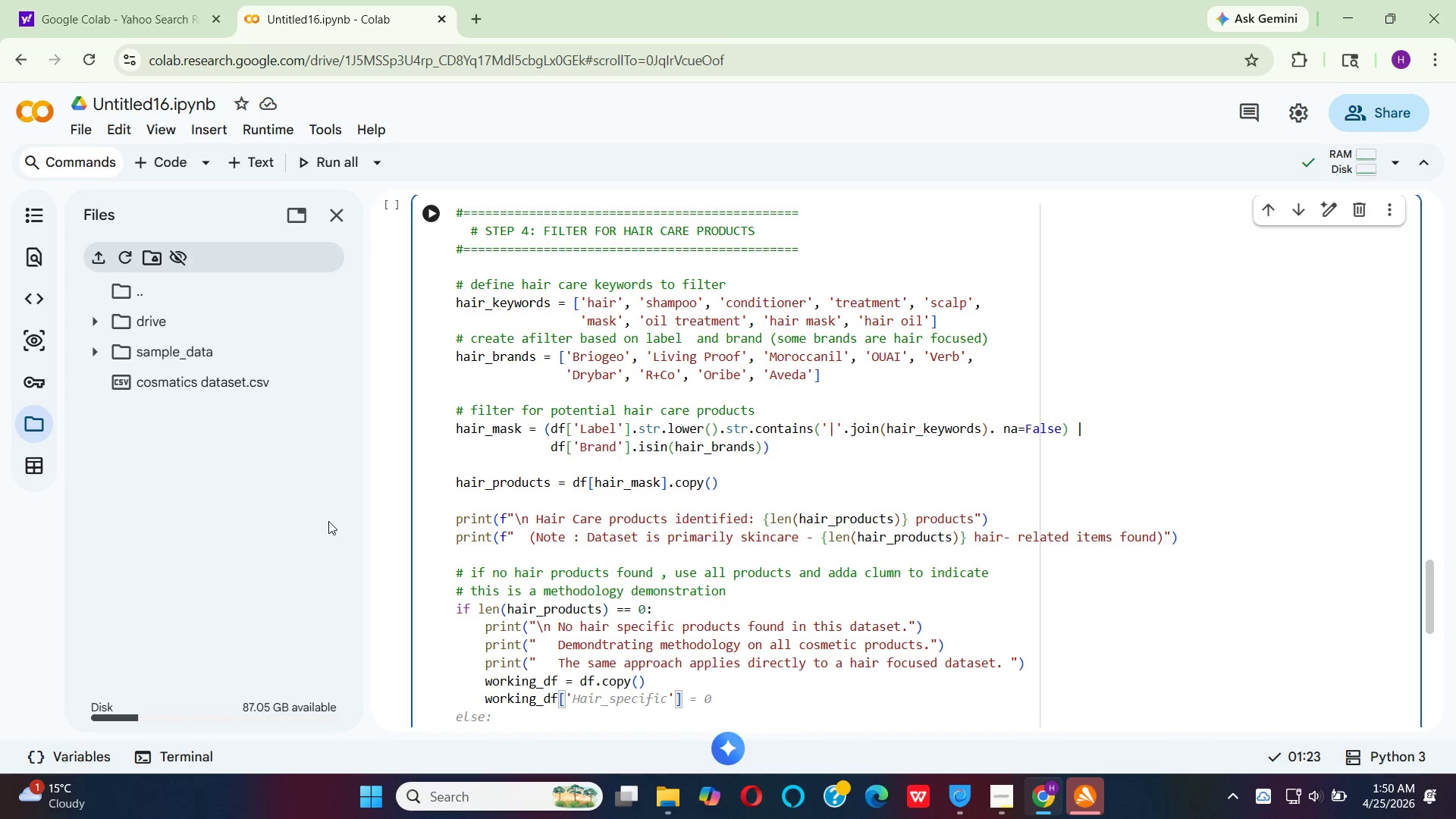 
type(p)
key(Backspace)
type(Product_Type)
 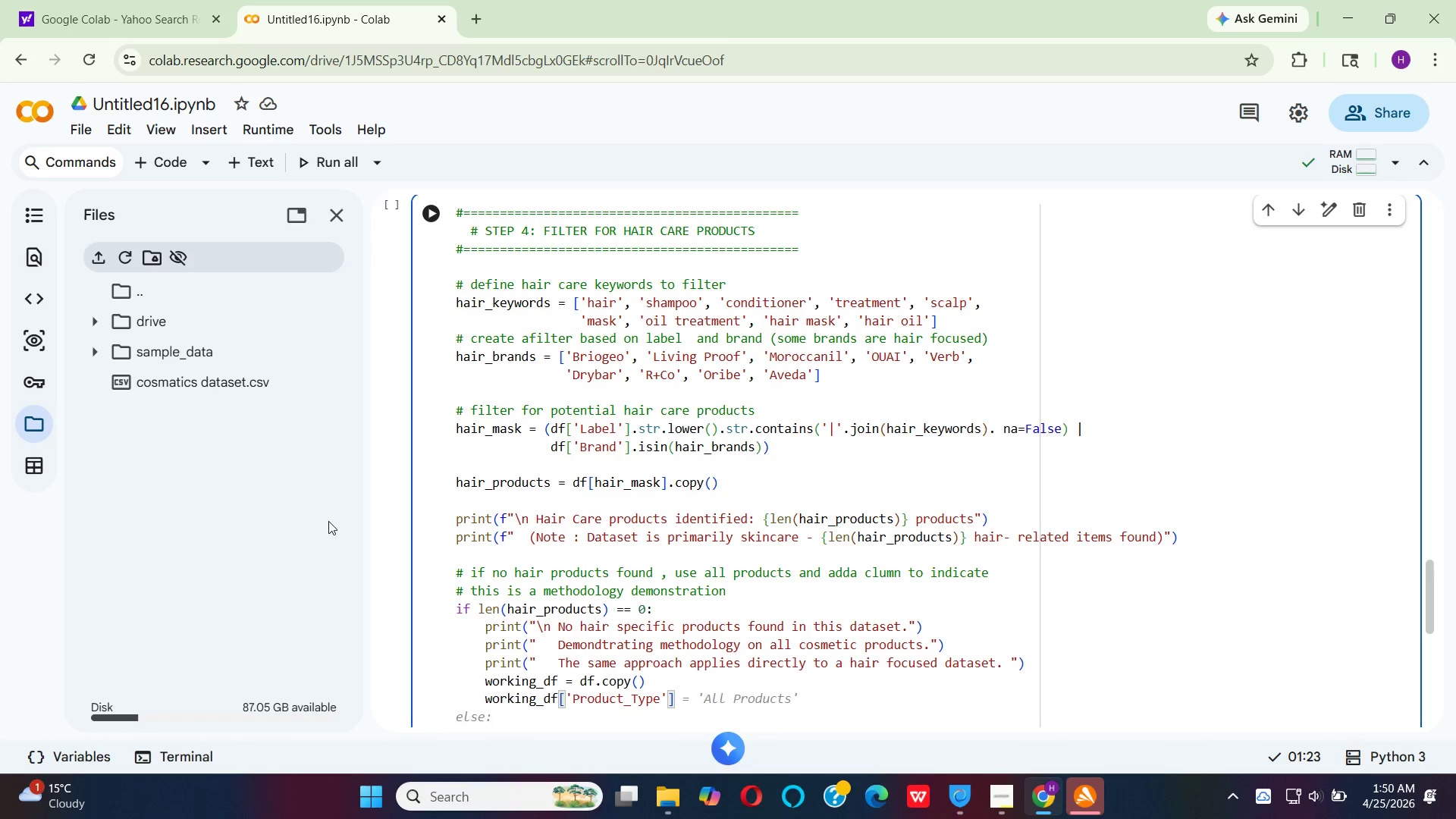 
key(ArrowRight)
 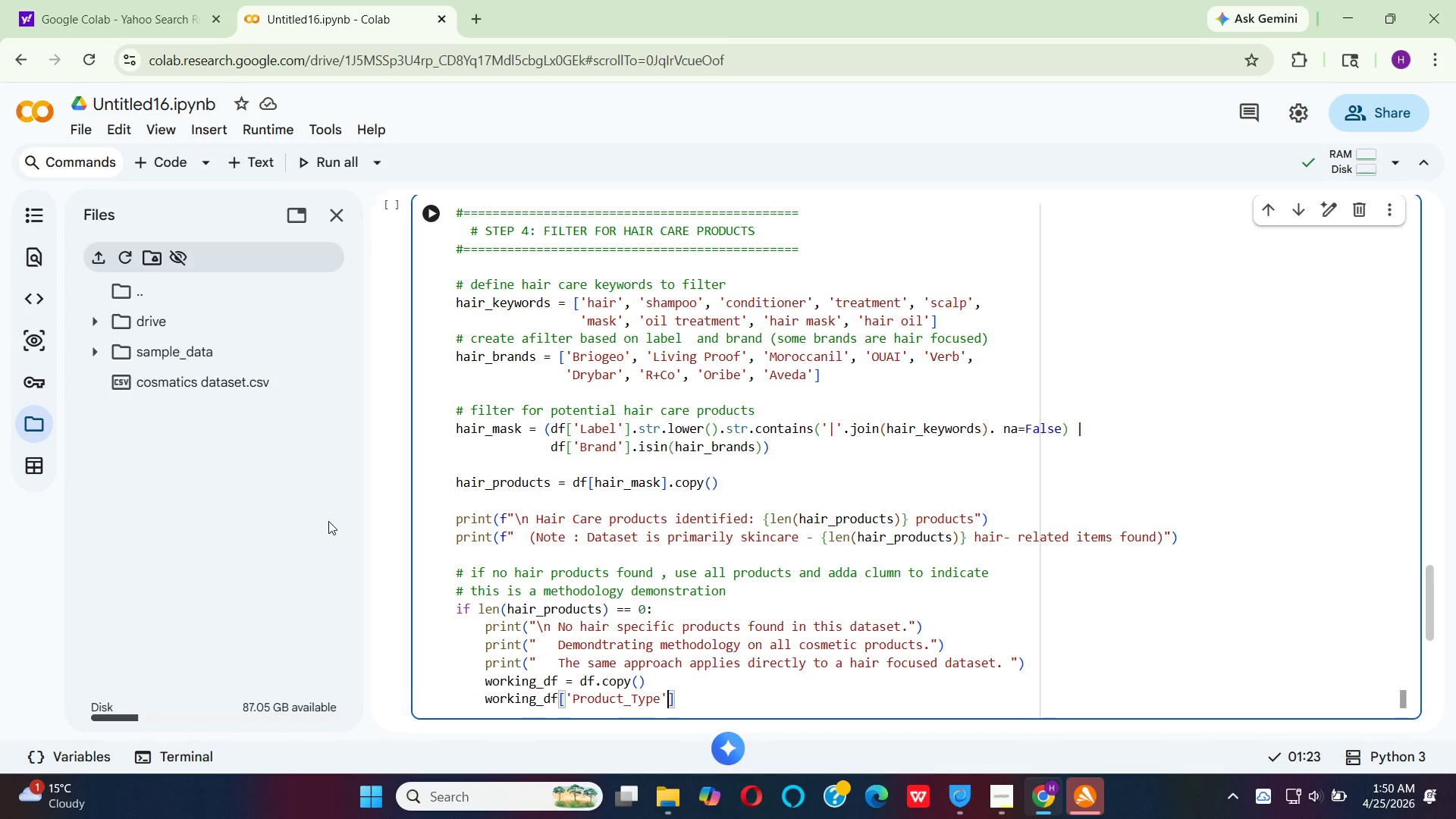 
key(ArrowRight)
 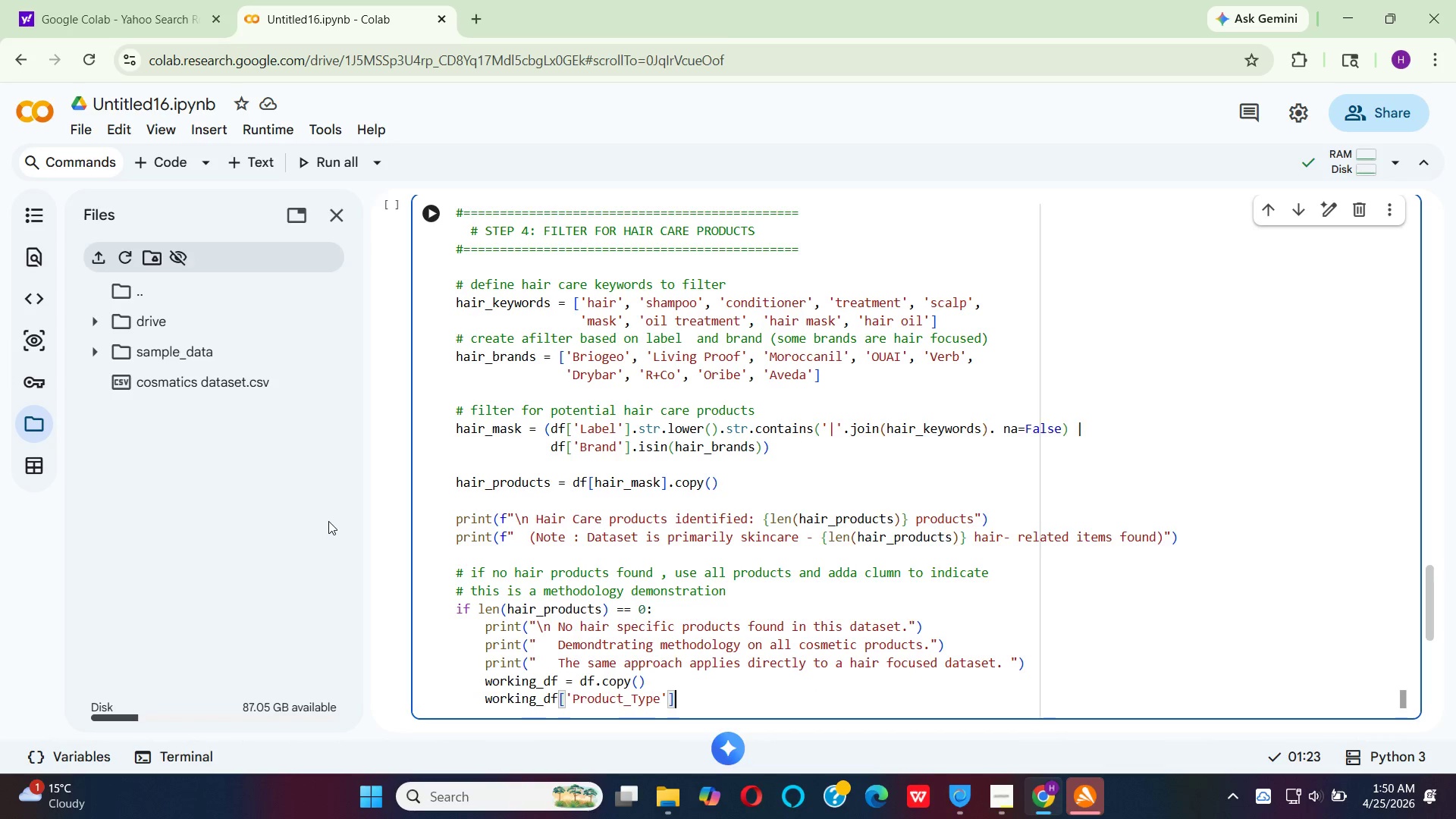 
key(Space)
 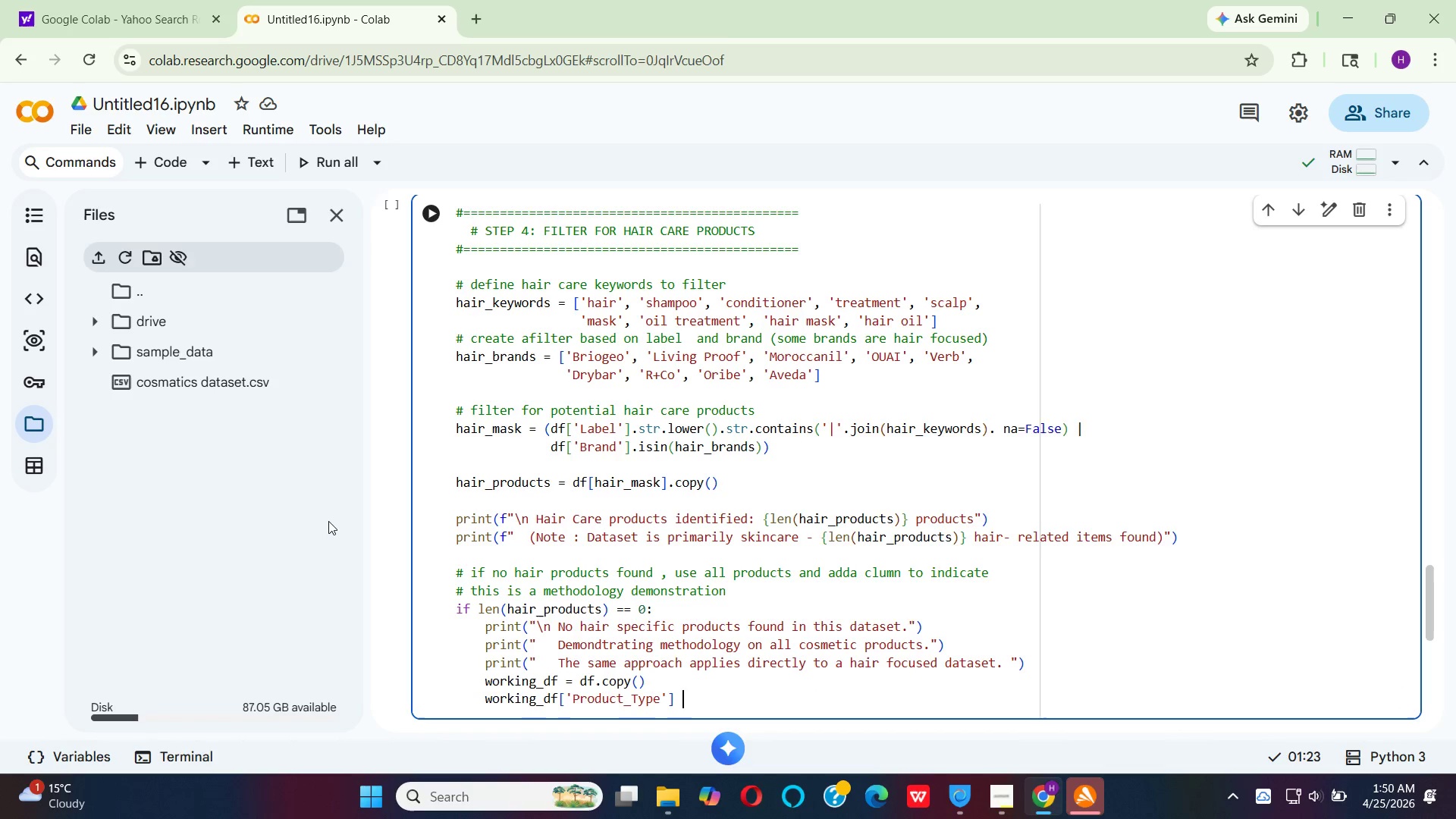 
key(Equal)
 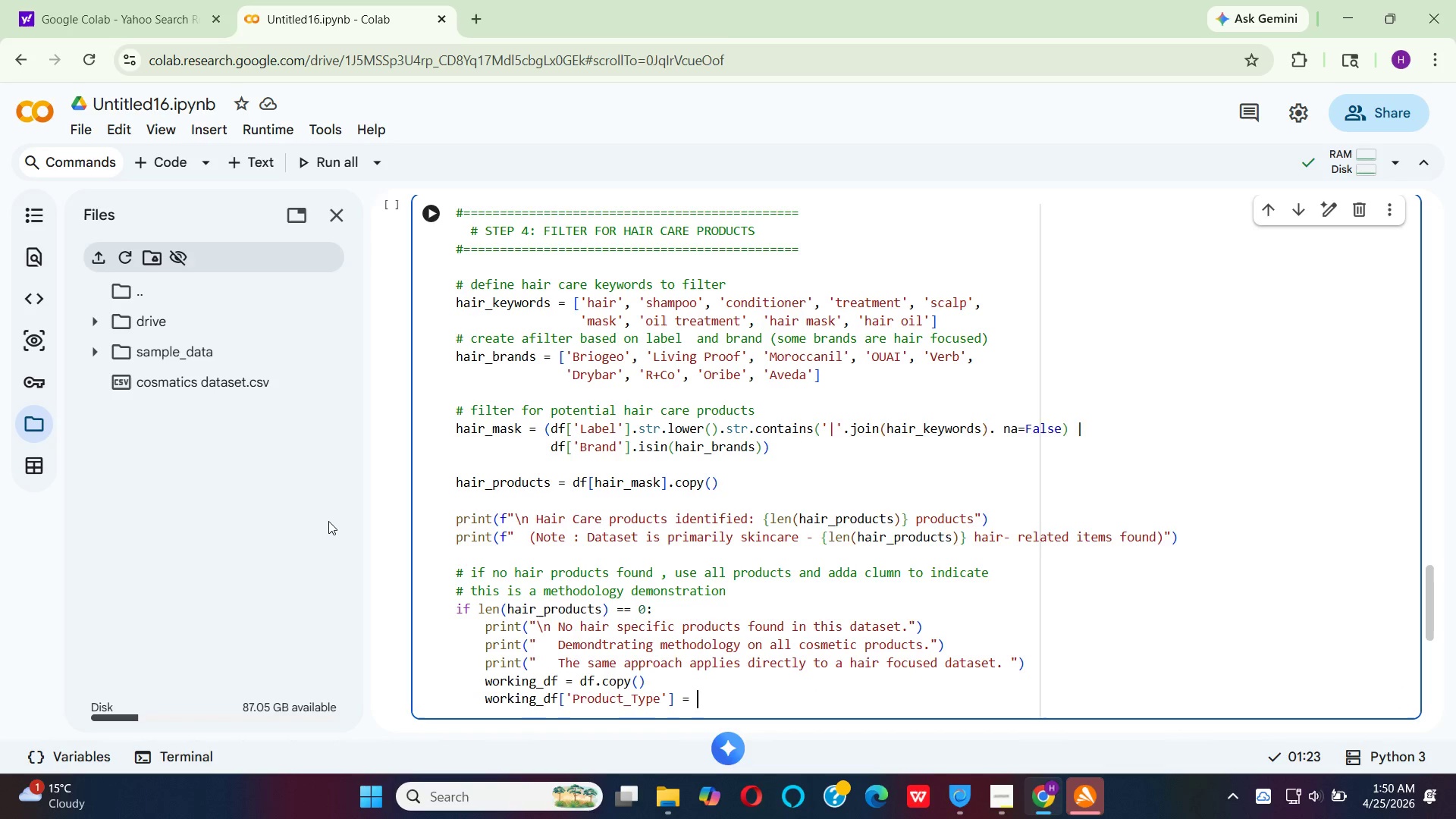 
key(Space)
 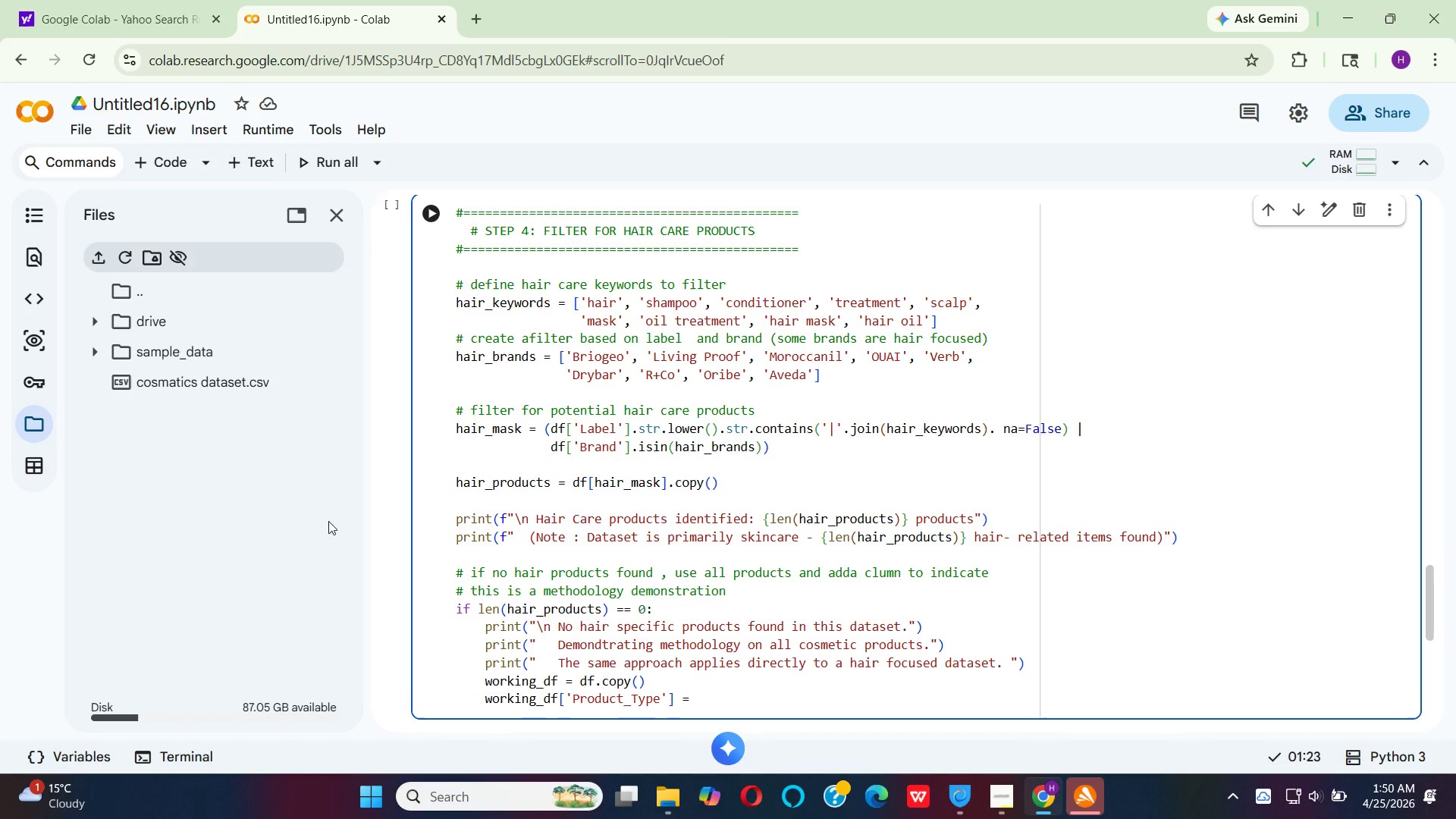 
key(CapsLock)
 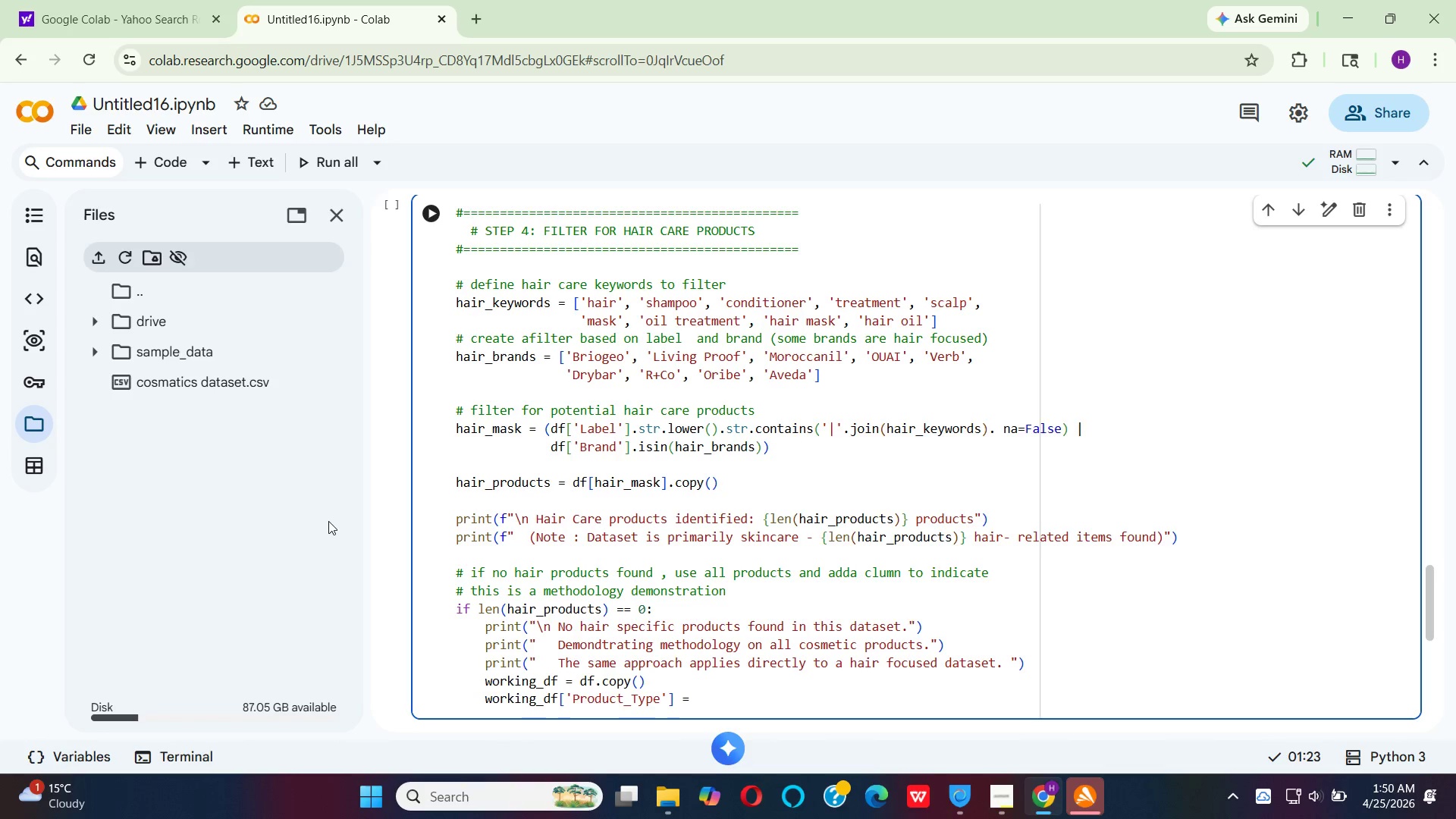 
type('Hair Cate)
key(Backspace)
key(Backspace)
key(Backspace)
type(are)
 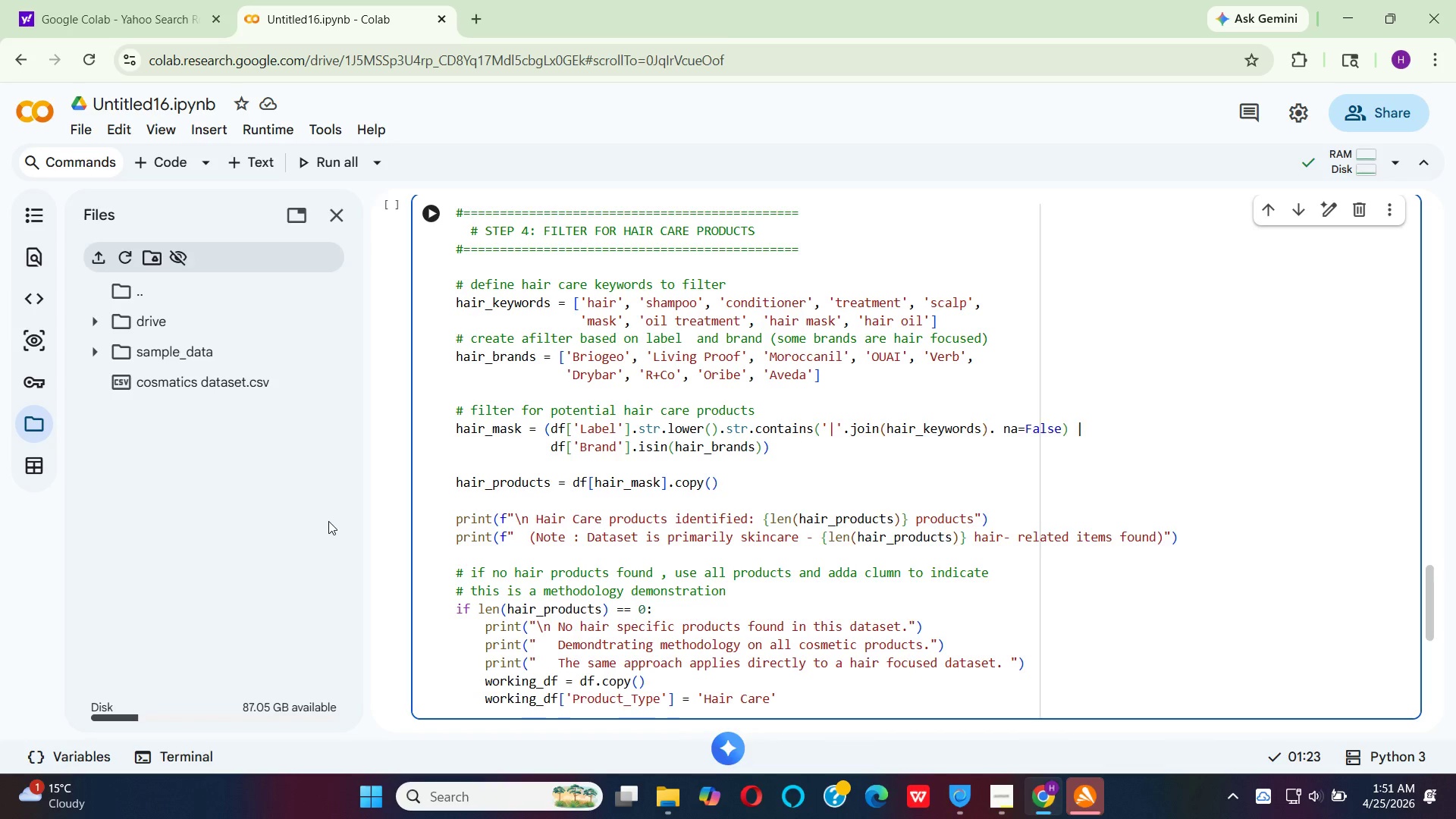 
wait(7.53)
 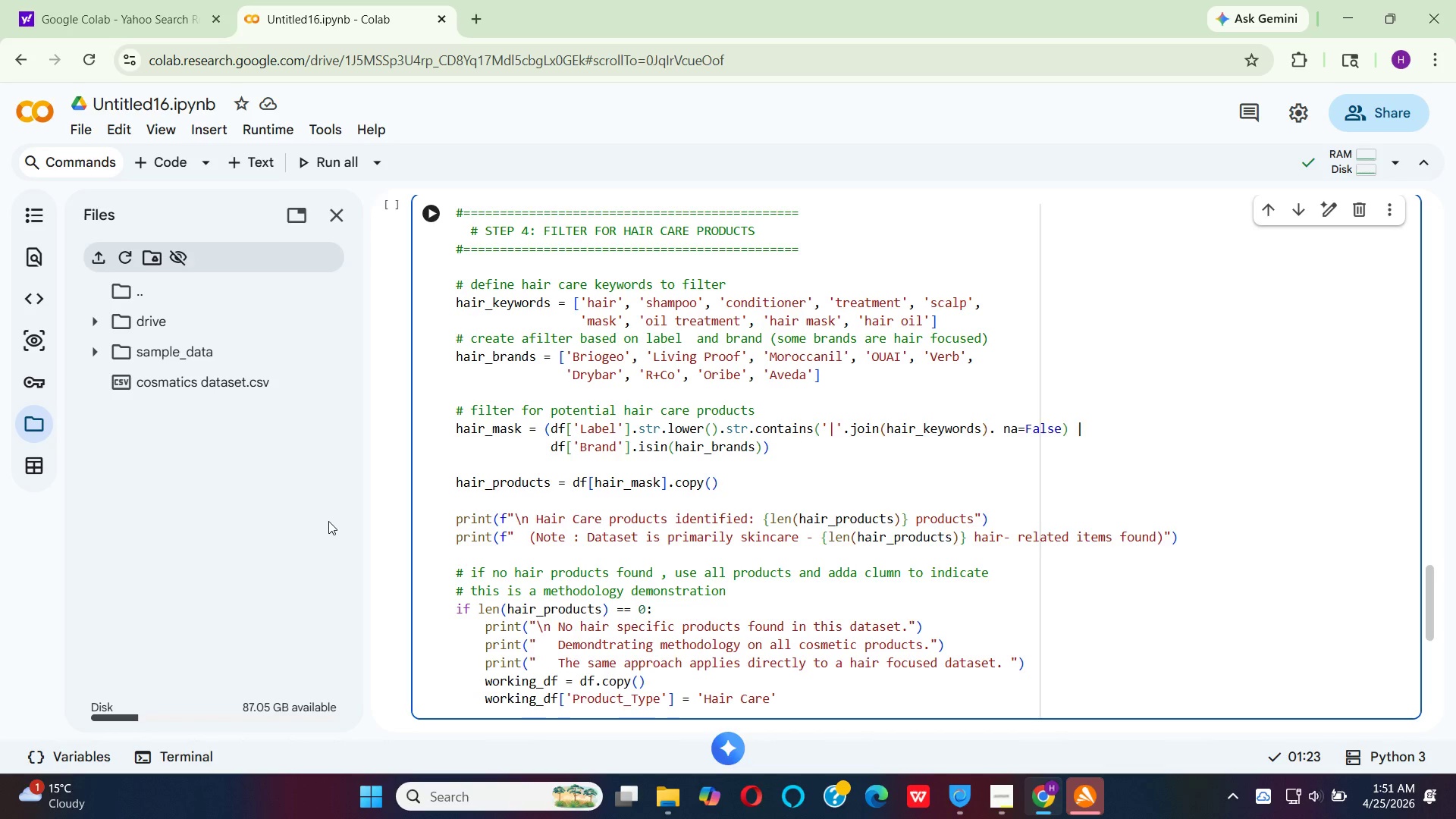 
key(Backspace)
key(Backspace)
key(Backspace)
key(Backspace)
key(Backspace)
key(Backspace)
key(Backspace)
key(Backspace)
key(Backspace)
type(Co)
key(Backspace)
type(smetic)
 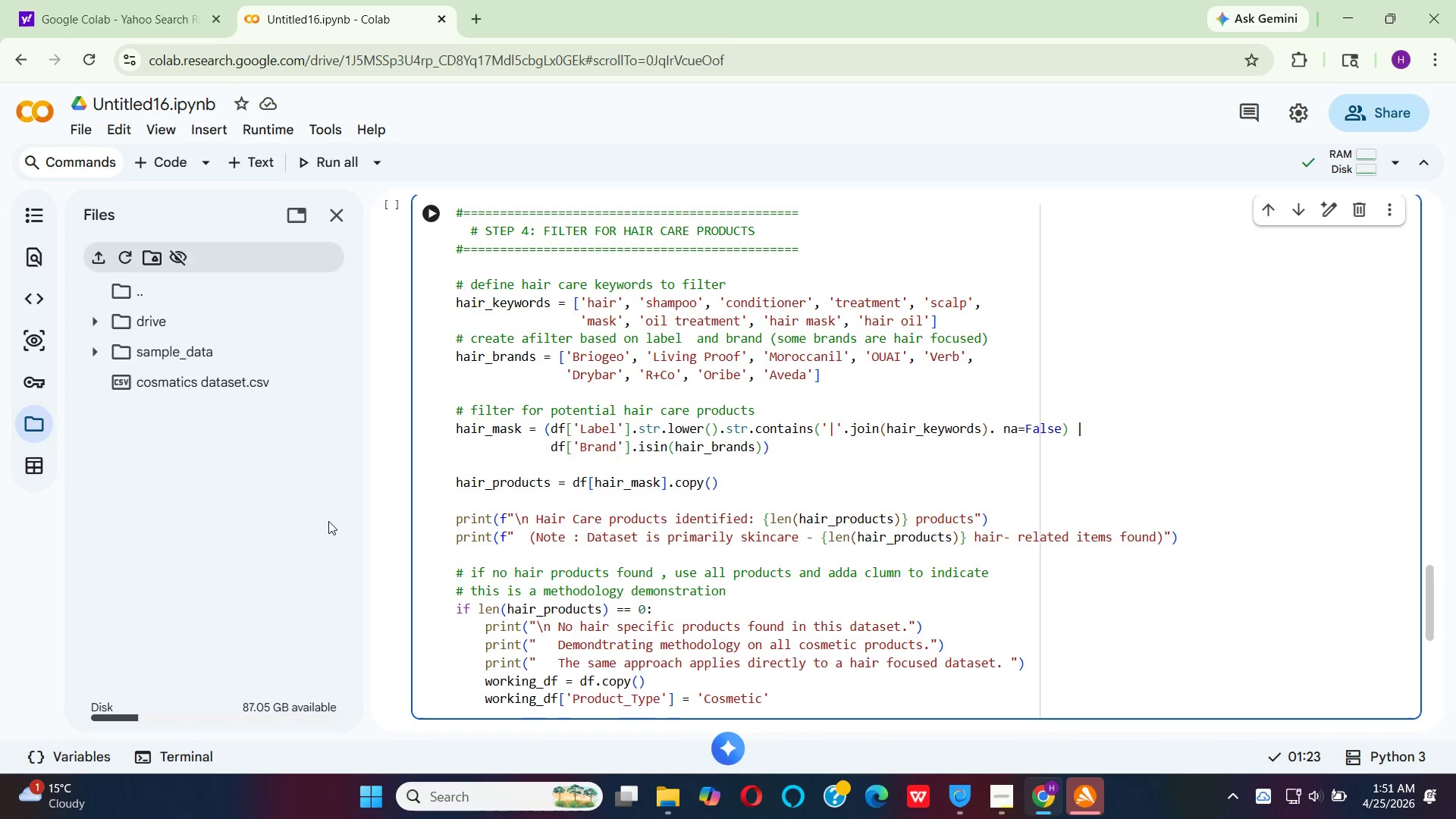 
hold_key(key=U, duration=0.33)
 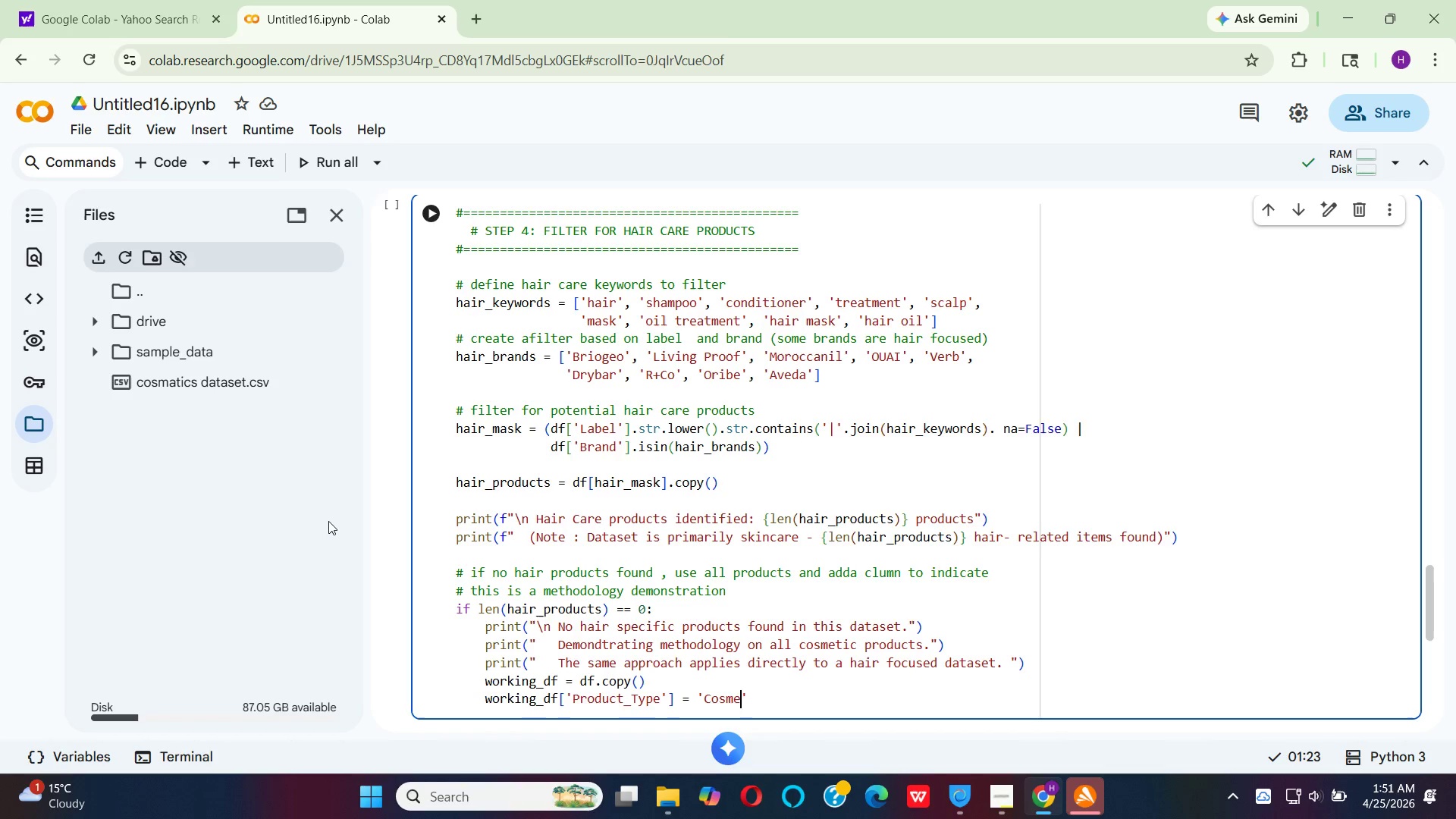 
key(ArrowRight)
 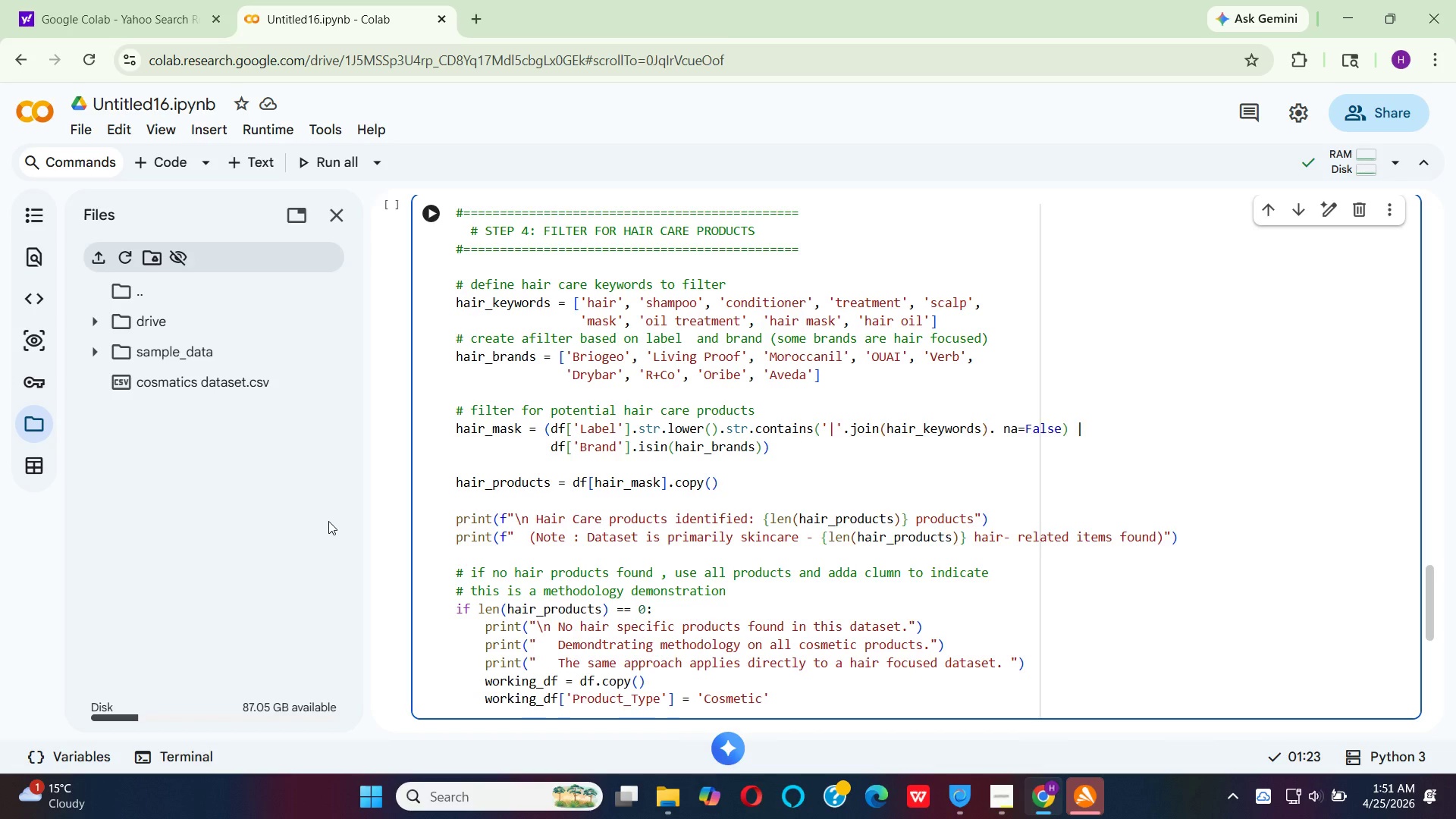 
key(Enter)
 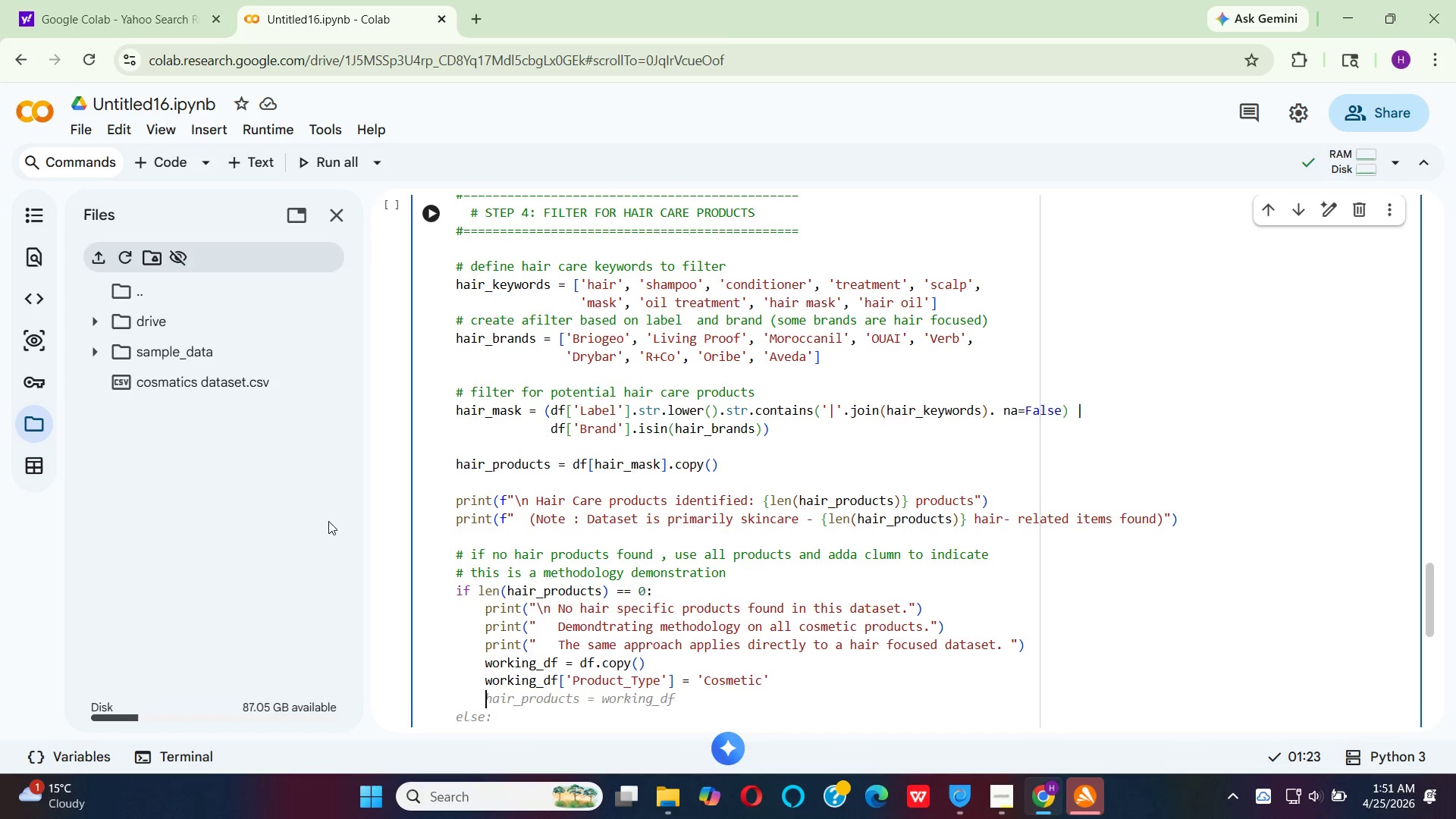 
hold_key(key=Backspace, duration=0.33)
 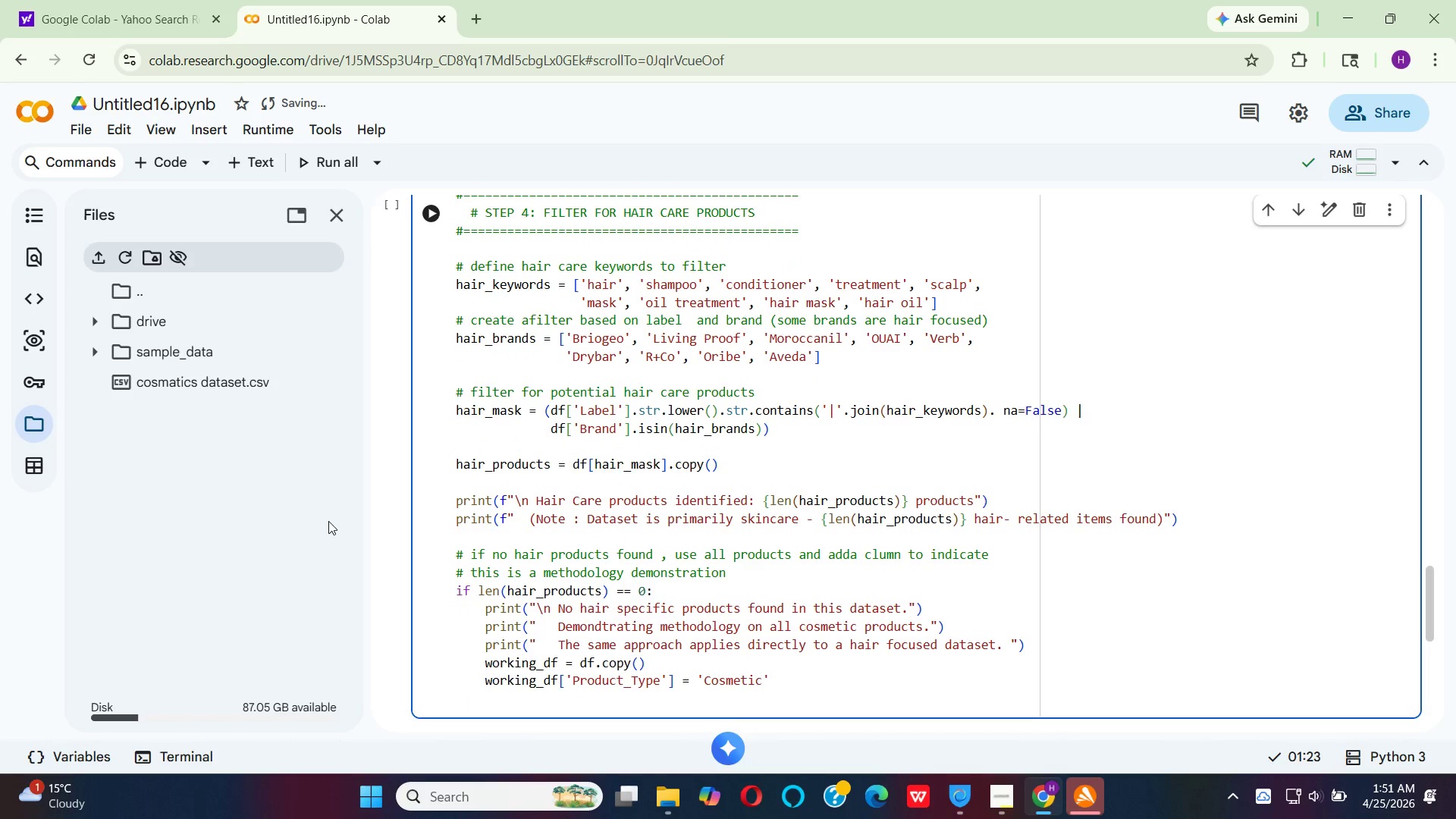 
key(Backspace)
 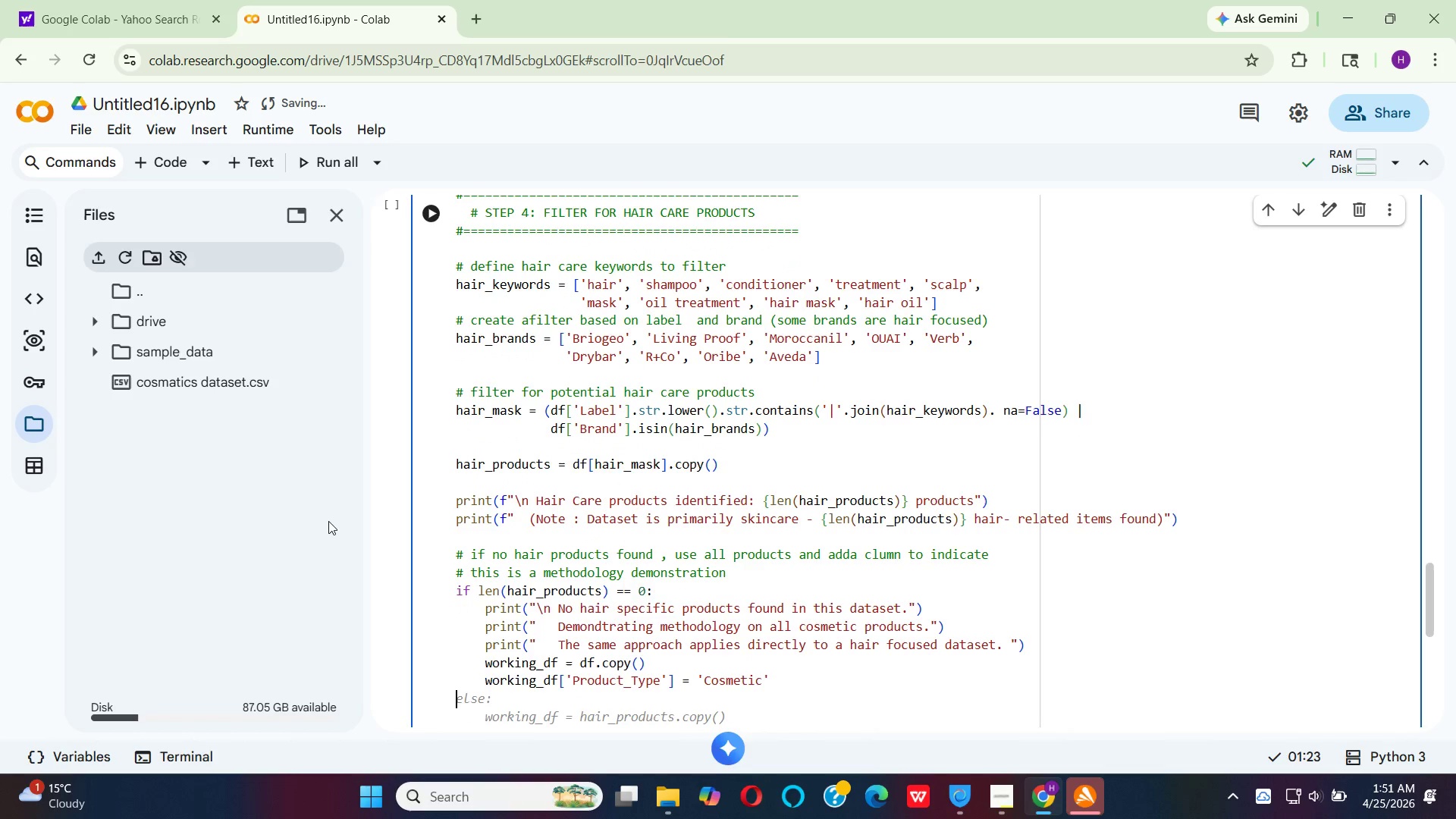 
key(E)
 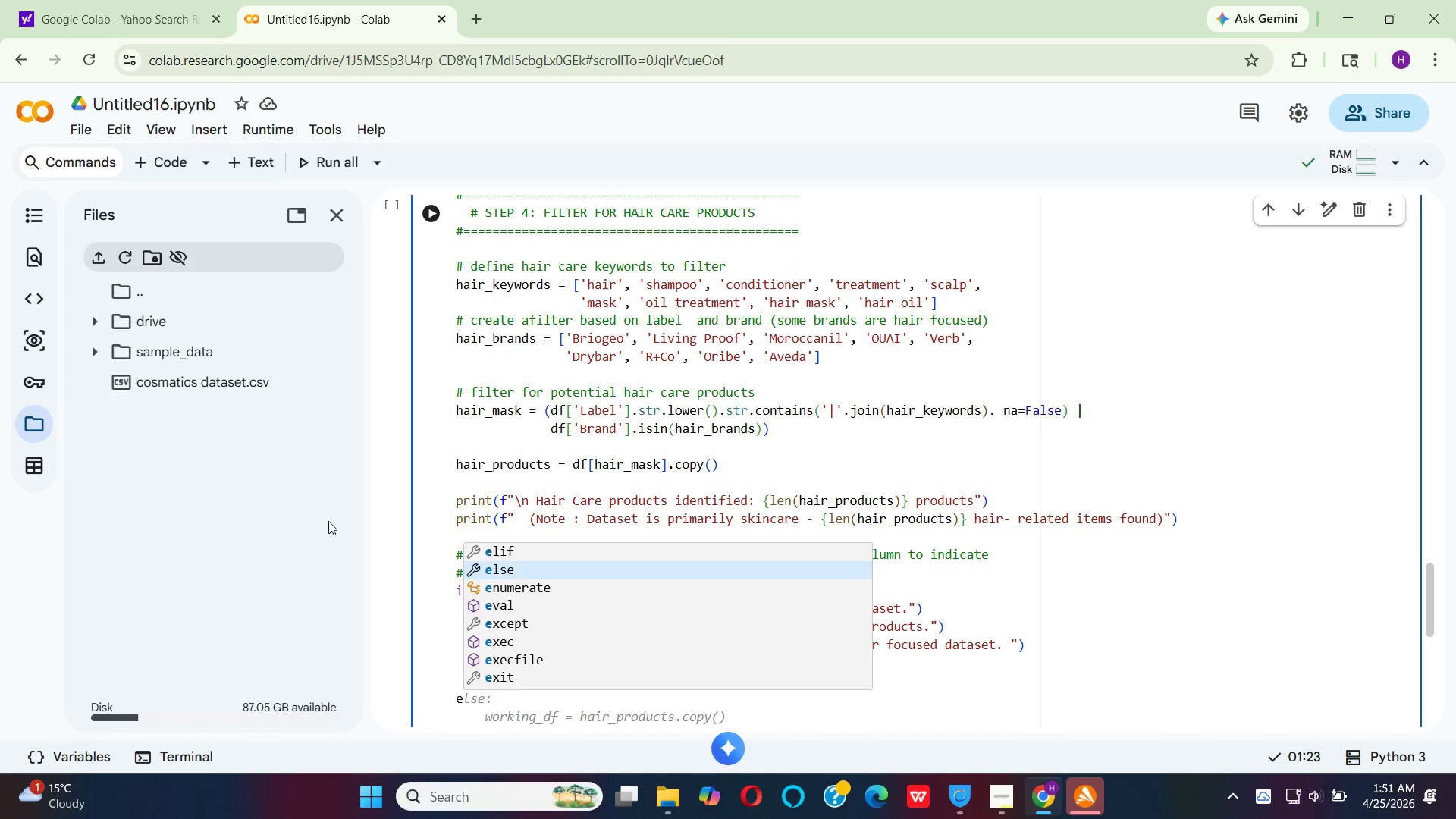 
key(Enter)
 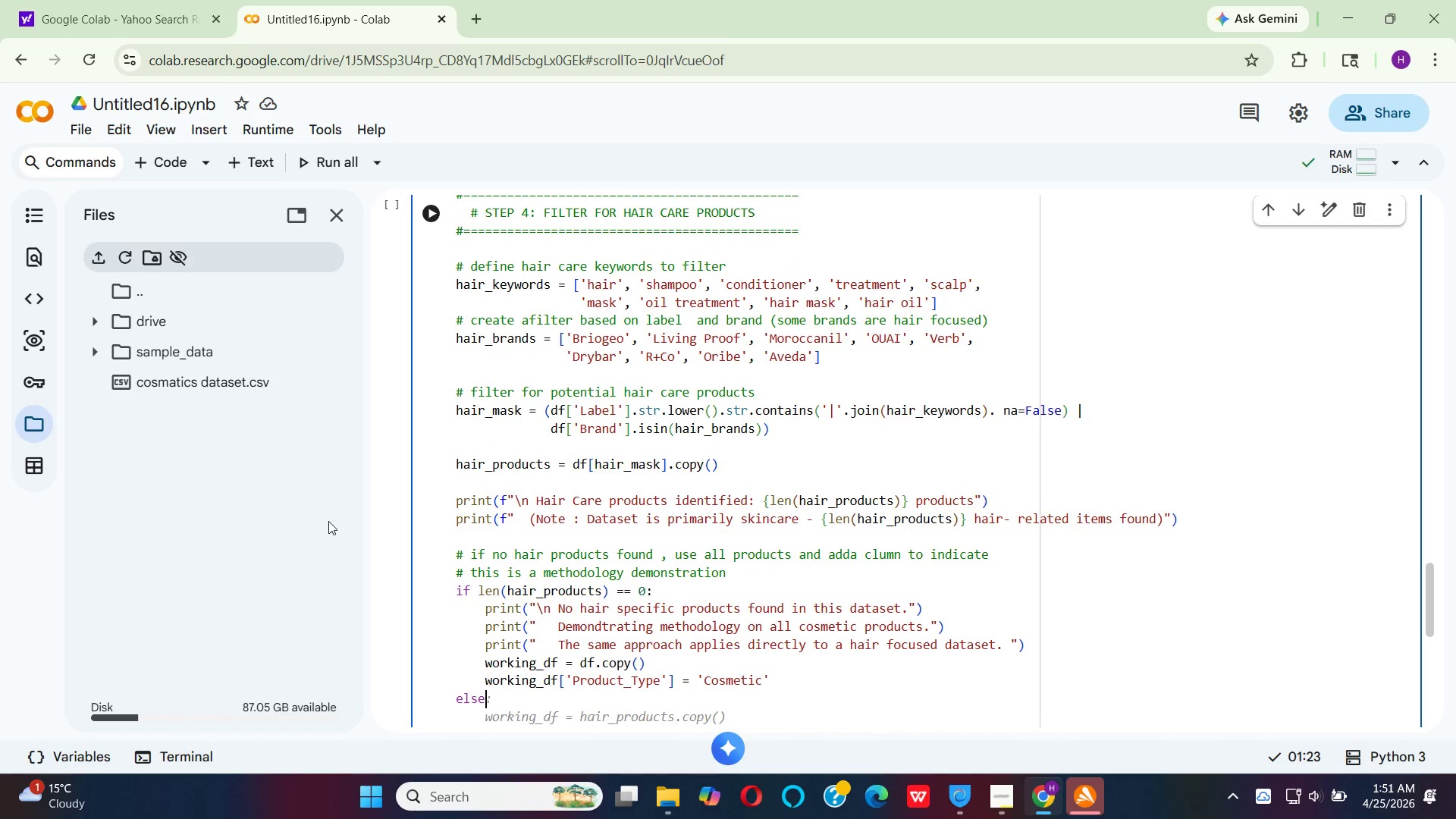 
key(Shift+Semicolon)
 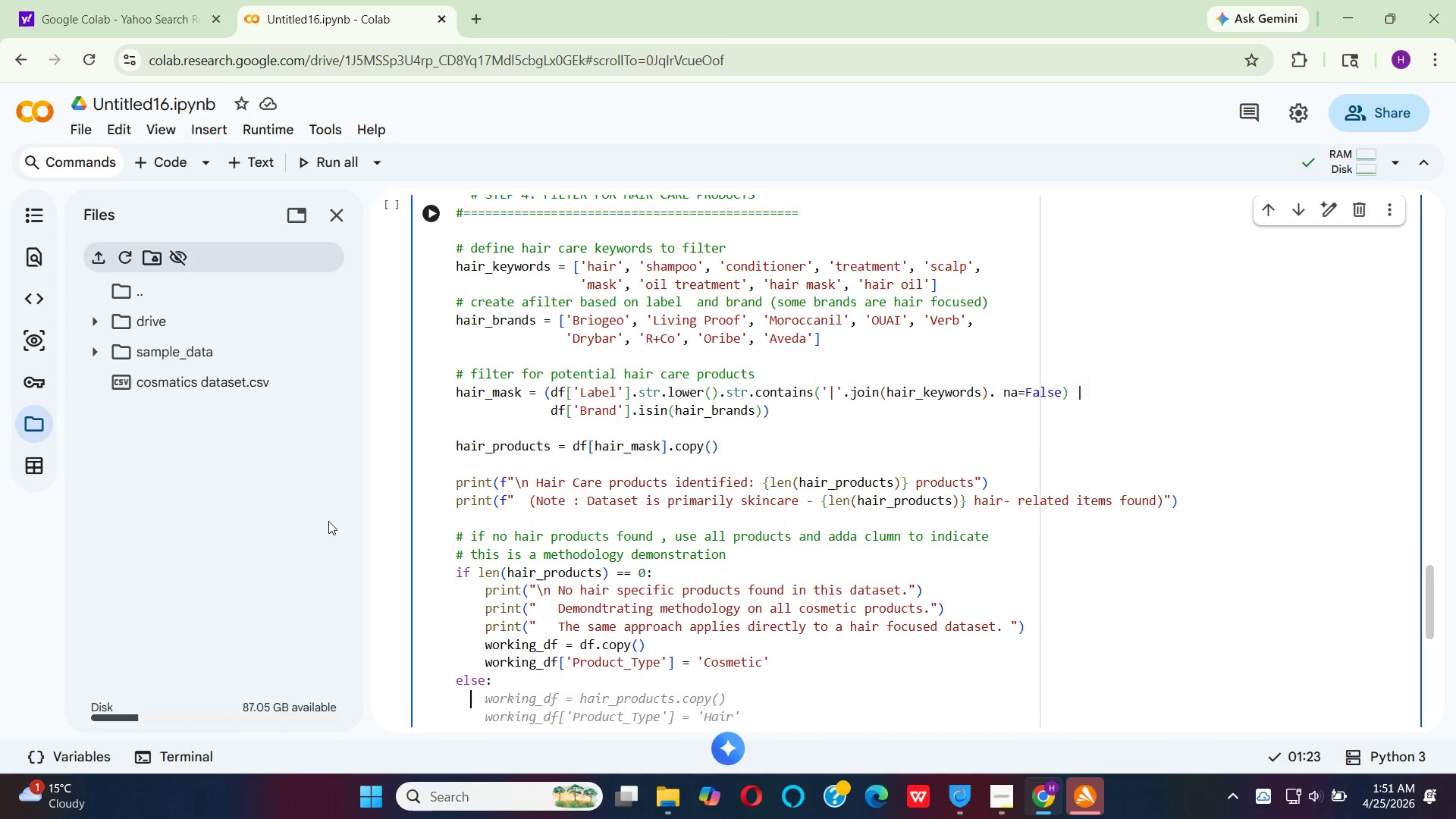 
key(Enter)
 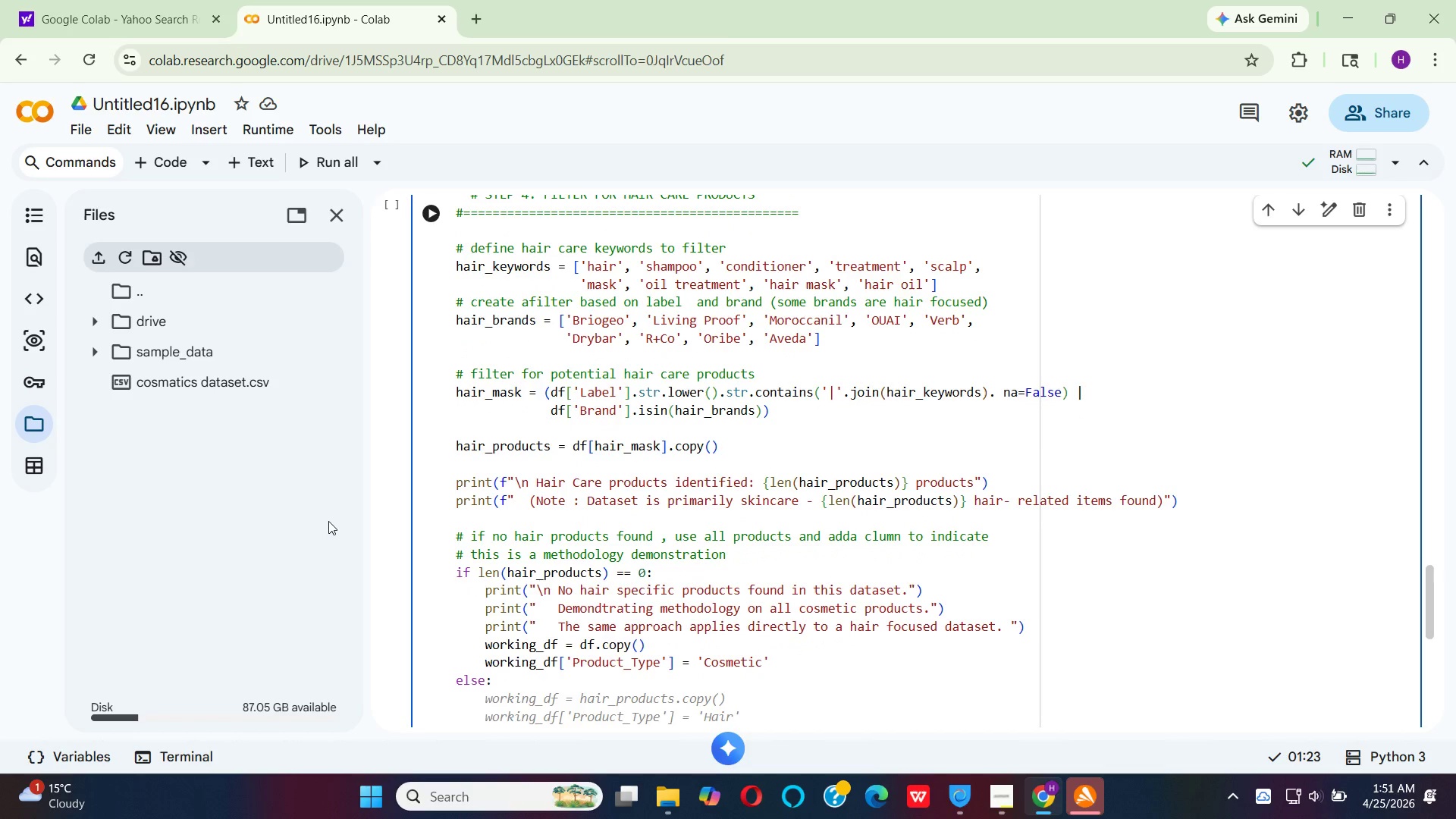 
key(Space)
 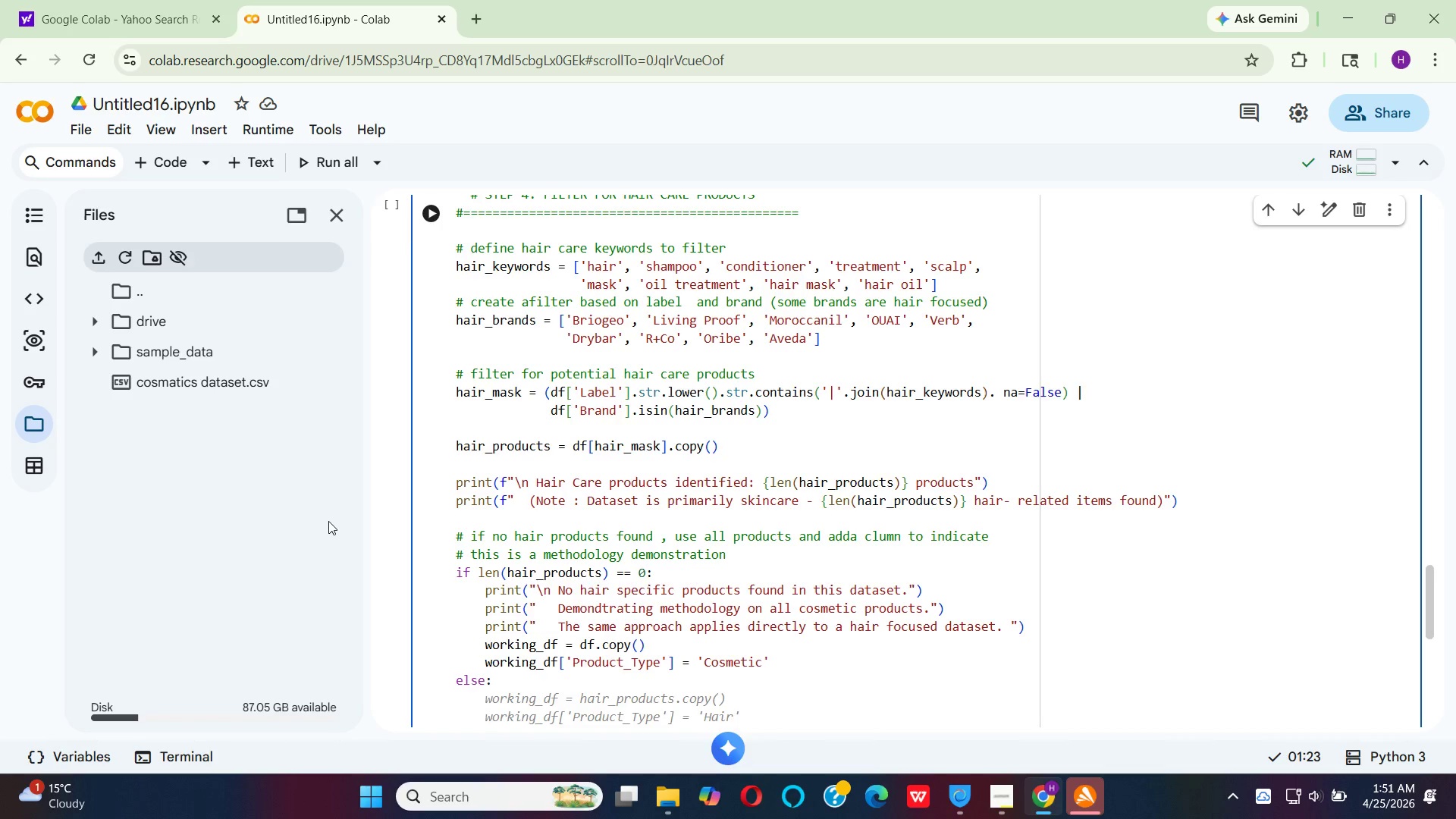 
wait(8.5)
 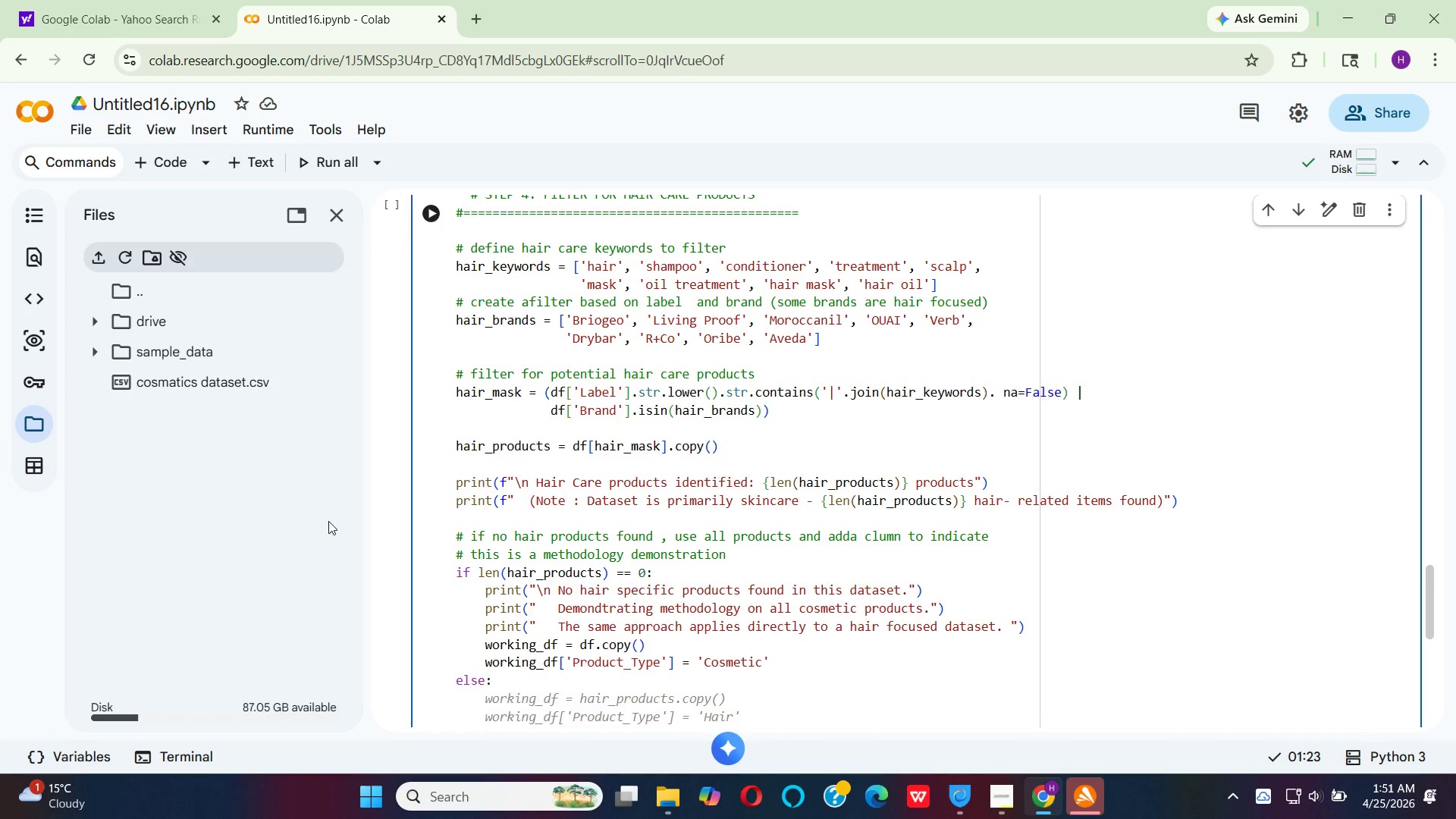 
left_click([563, 679])
 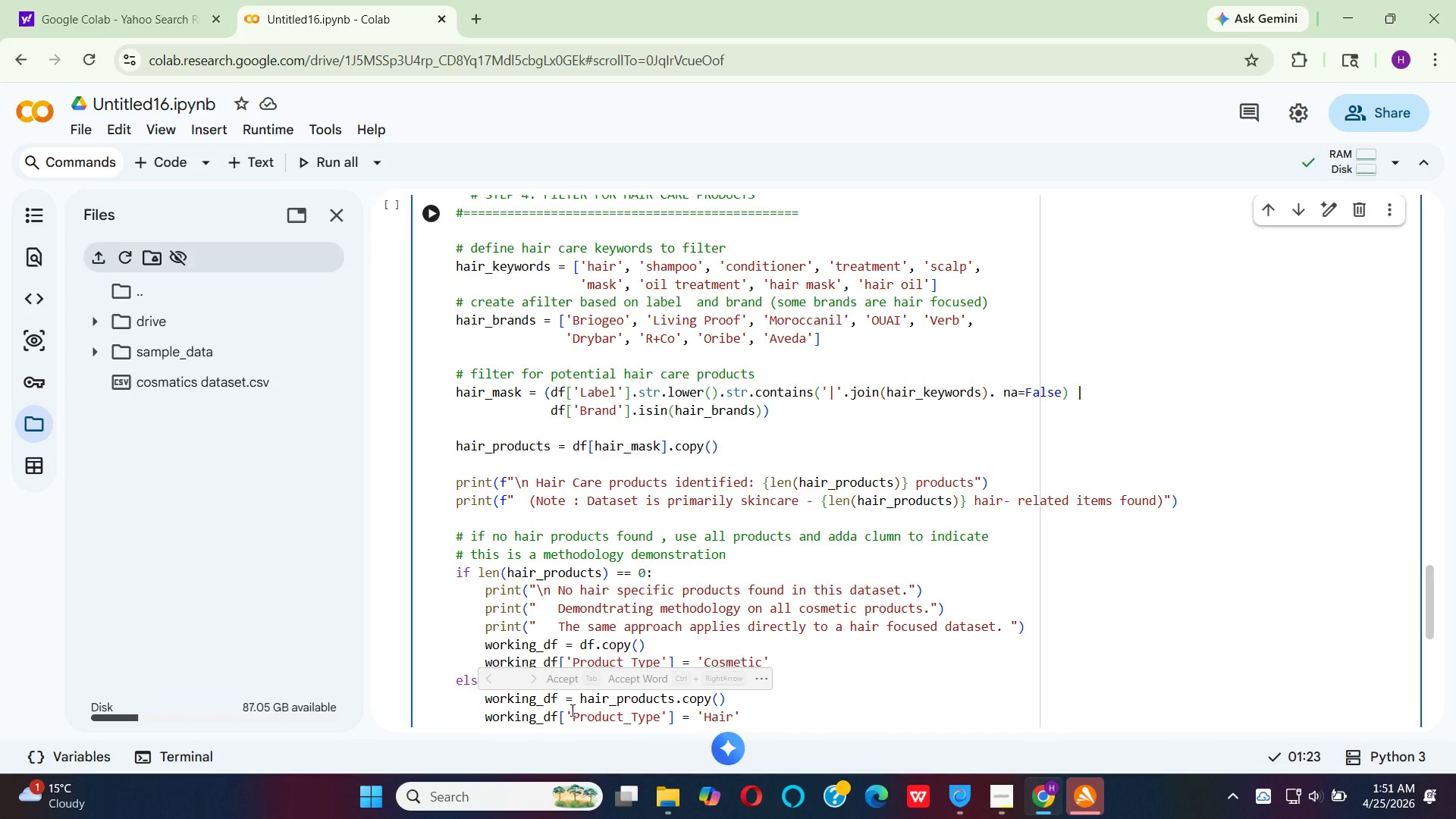 
scroll: coordinate [571, 710], scroll_direction: down, amount: 2.0
 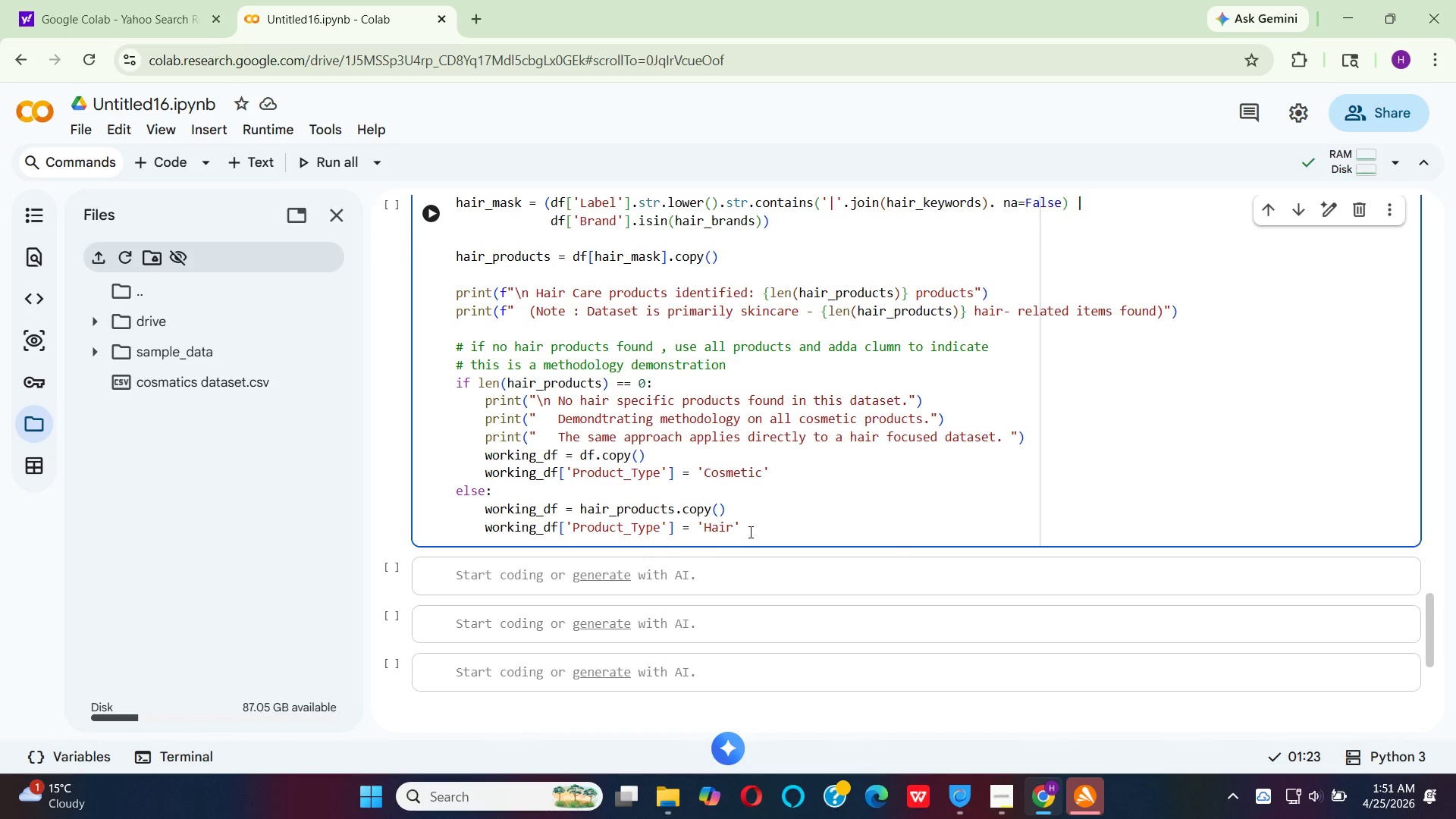 
wait(8.89)
 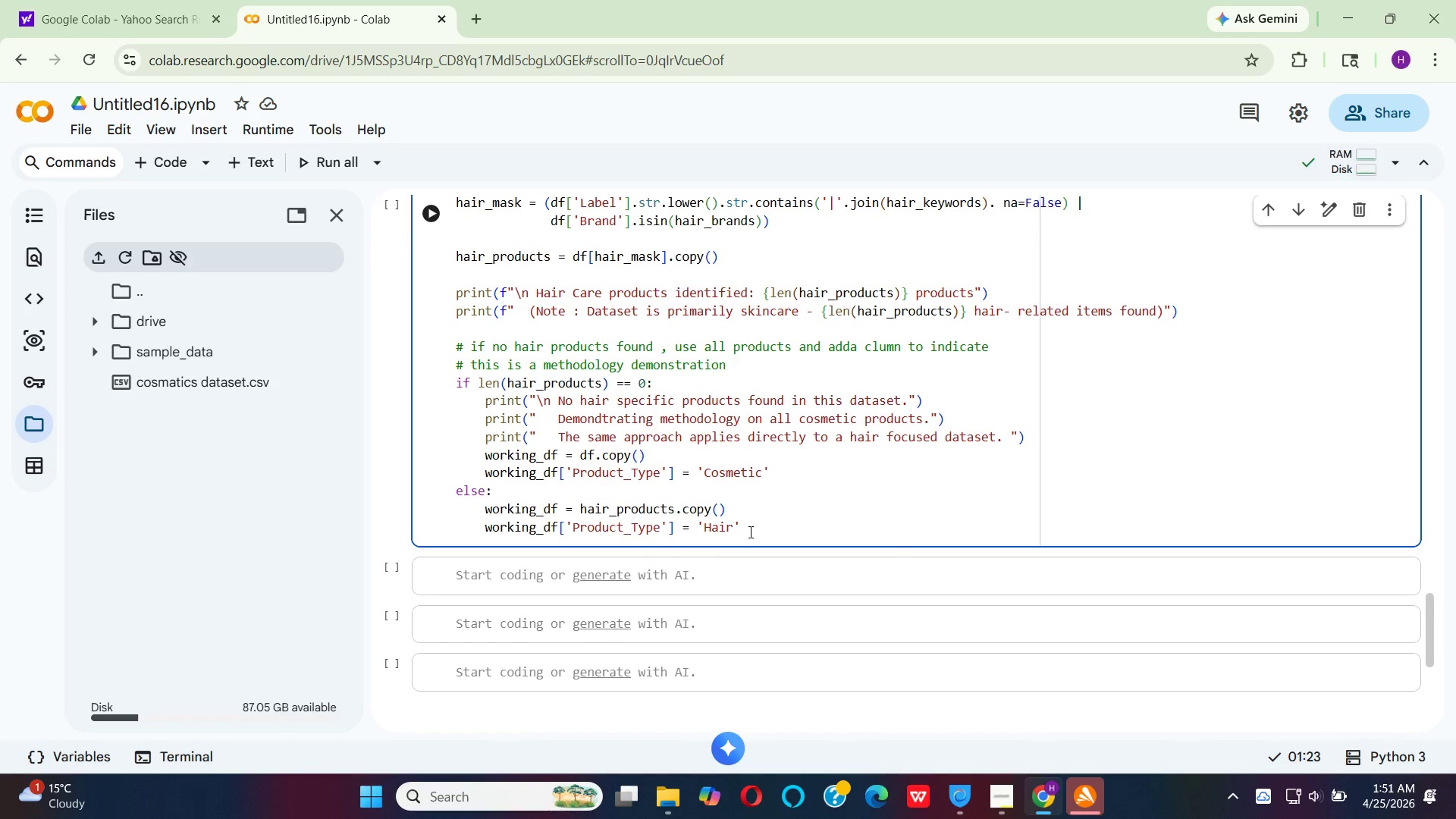 
left_click([735, 529])
 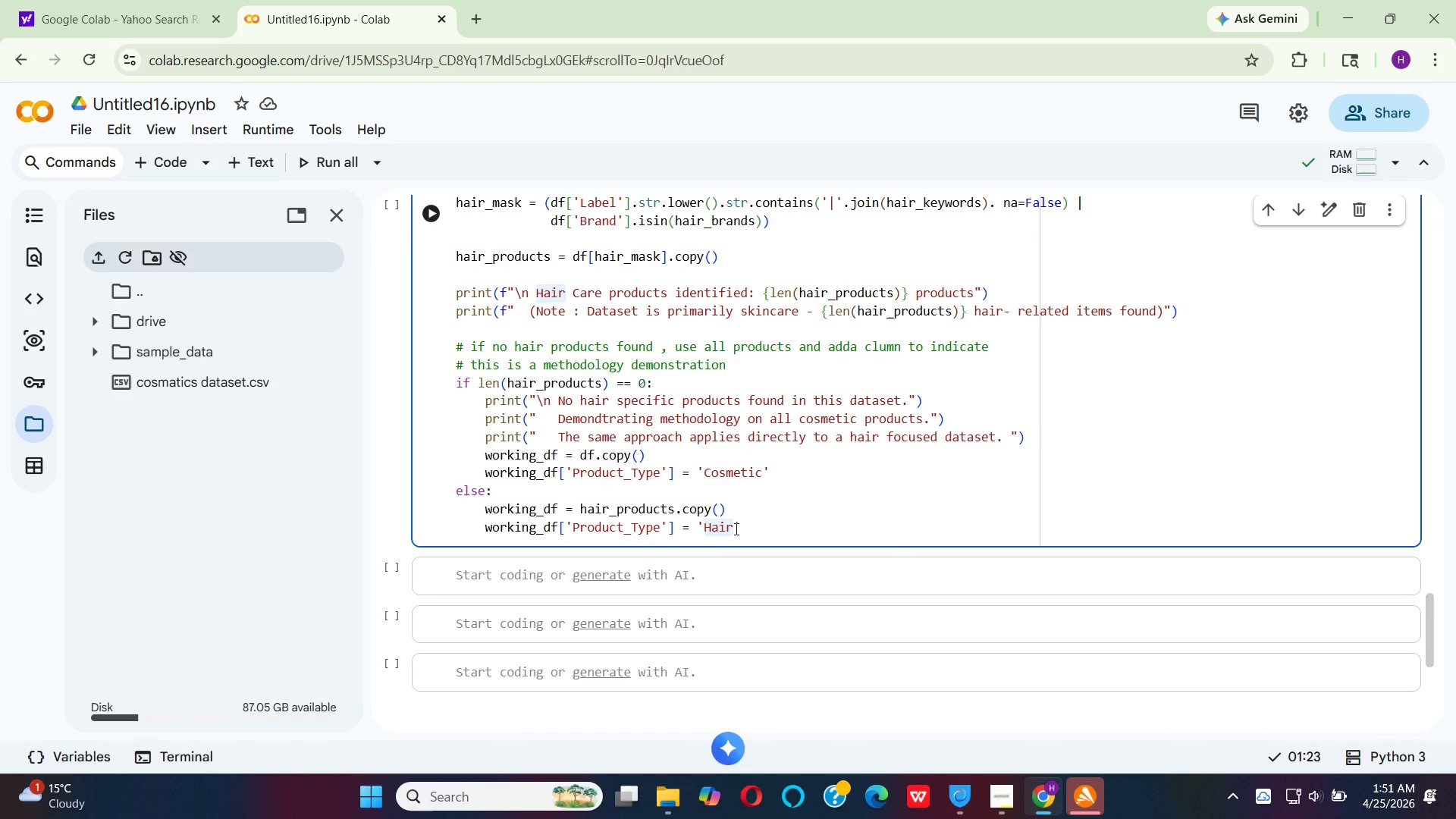 
type( Care)
 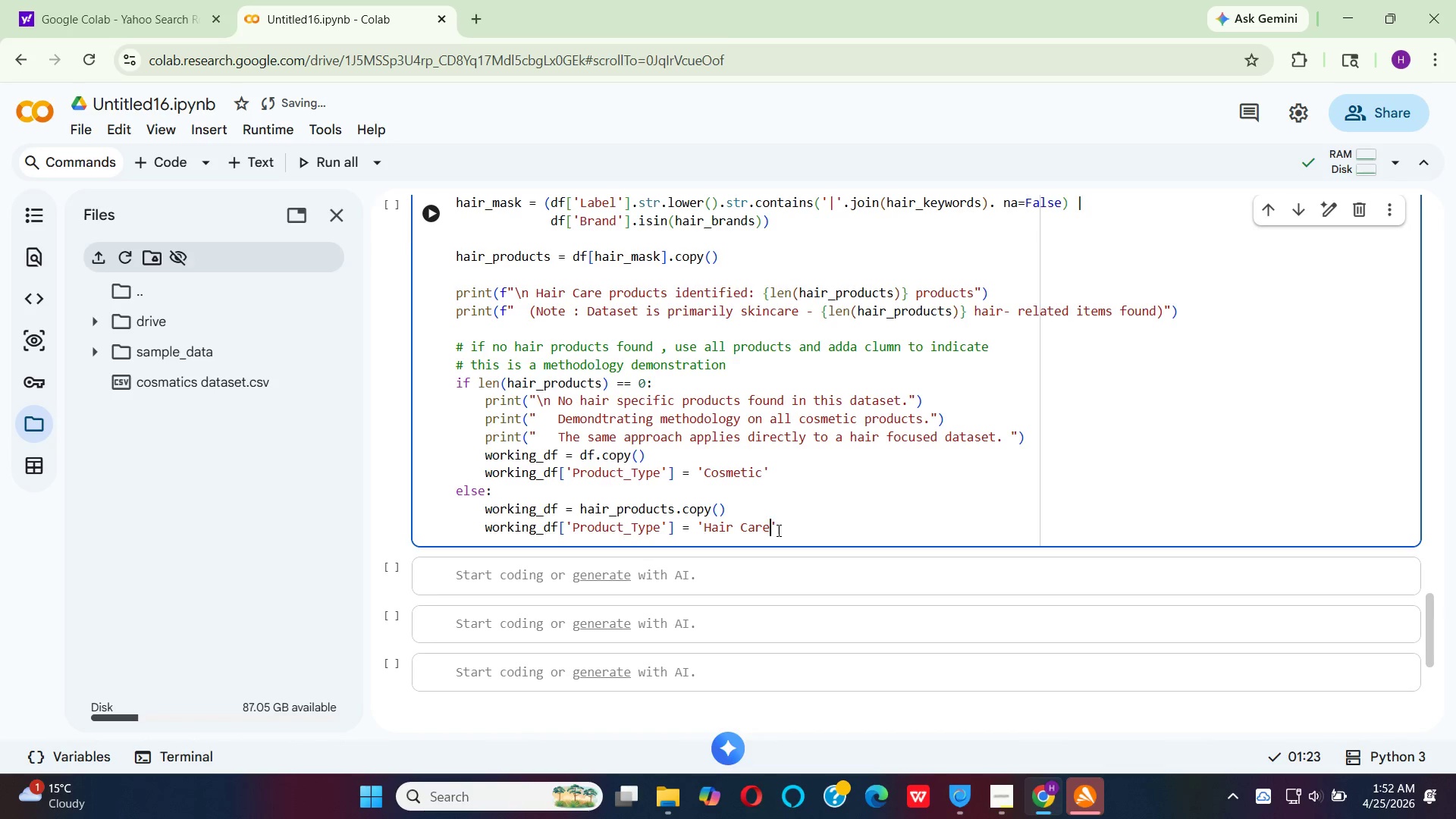 
left_click([792, 528])
 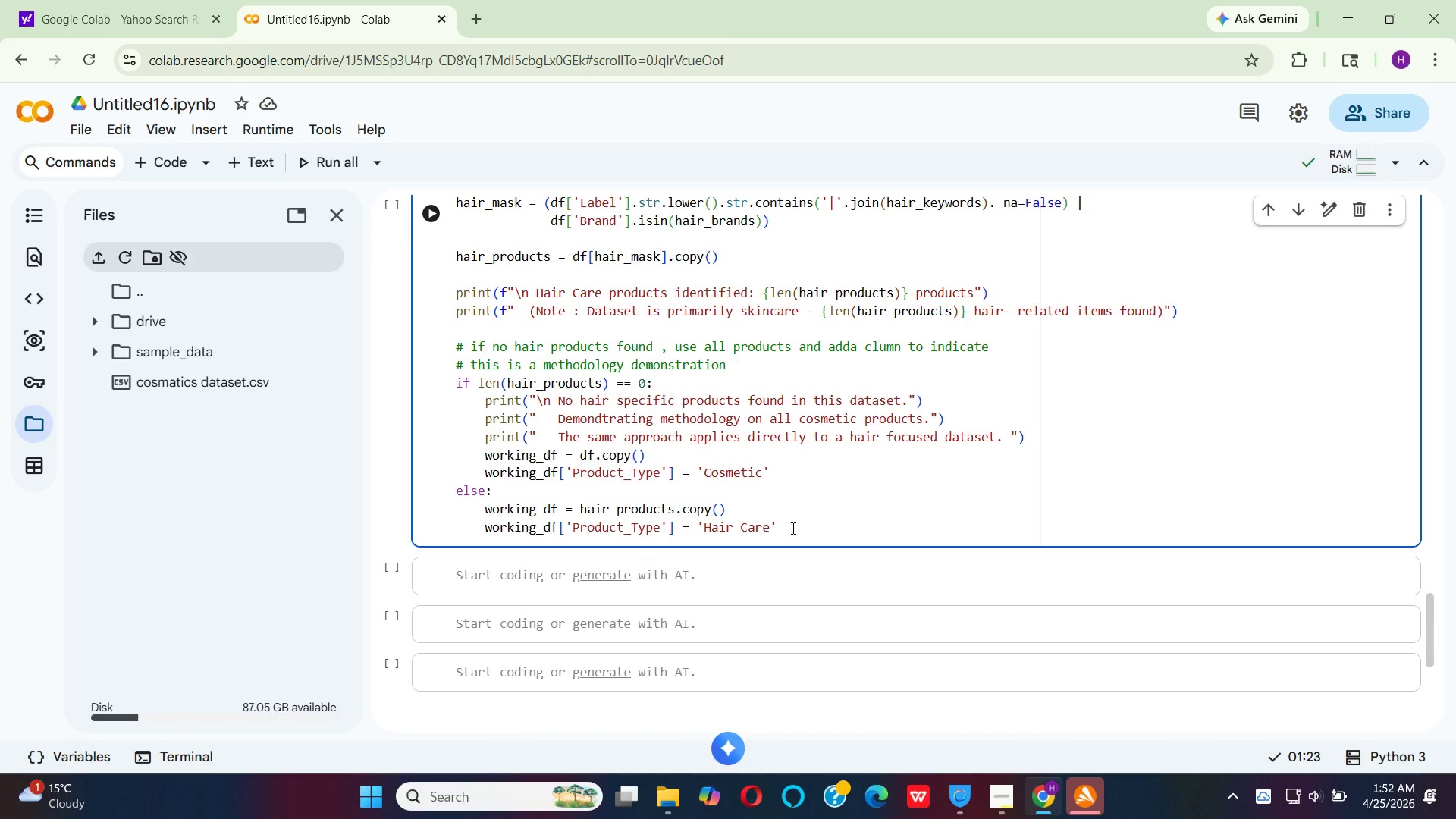 
key(Enter)
 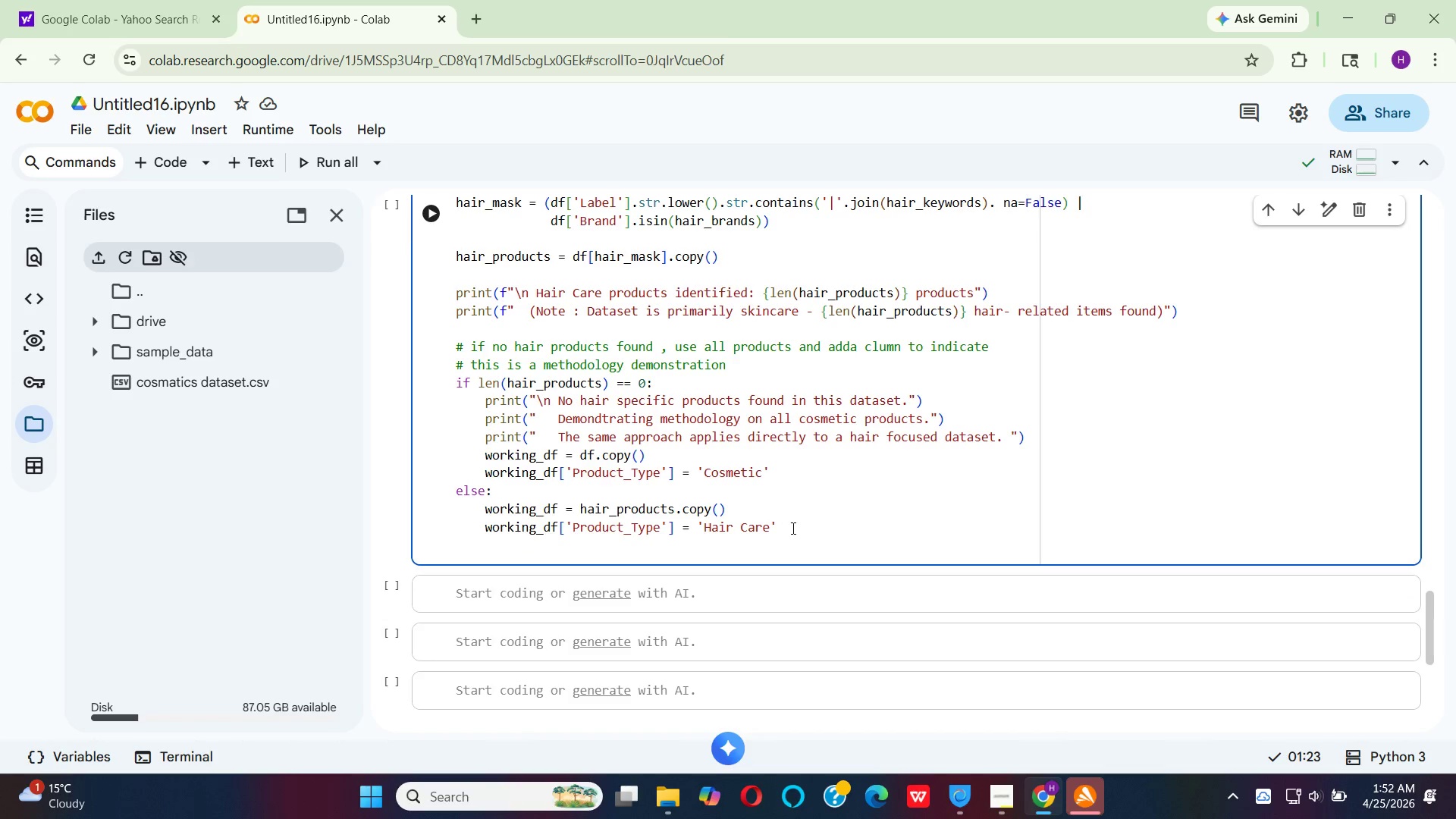 
key(Enter)
 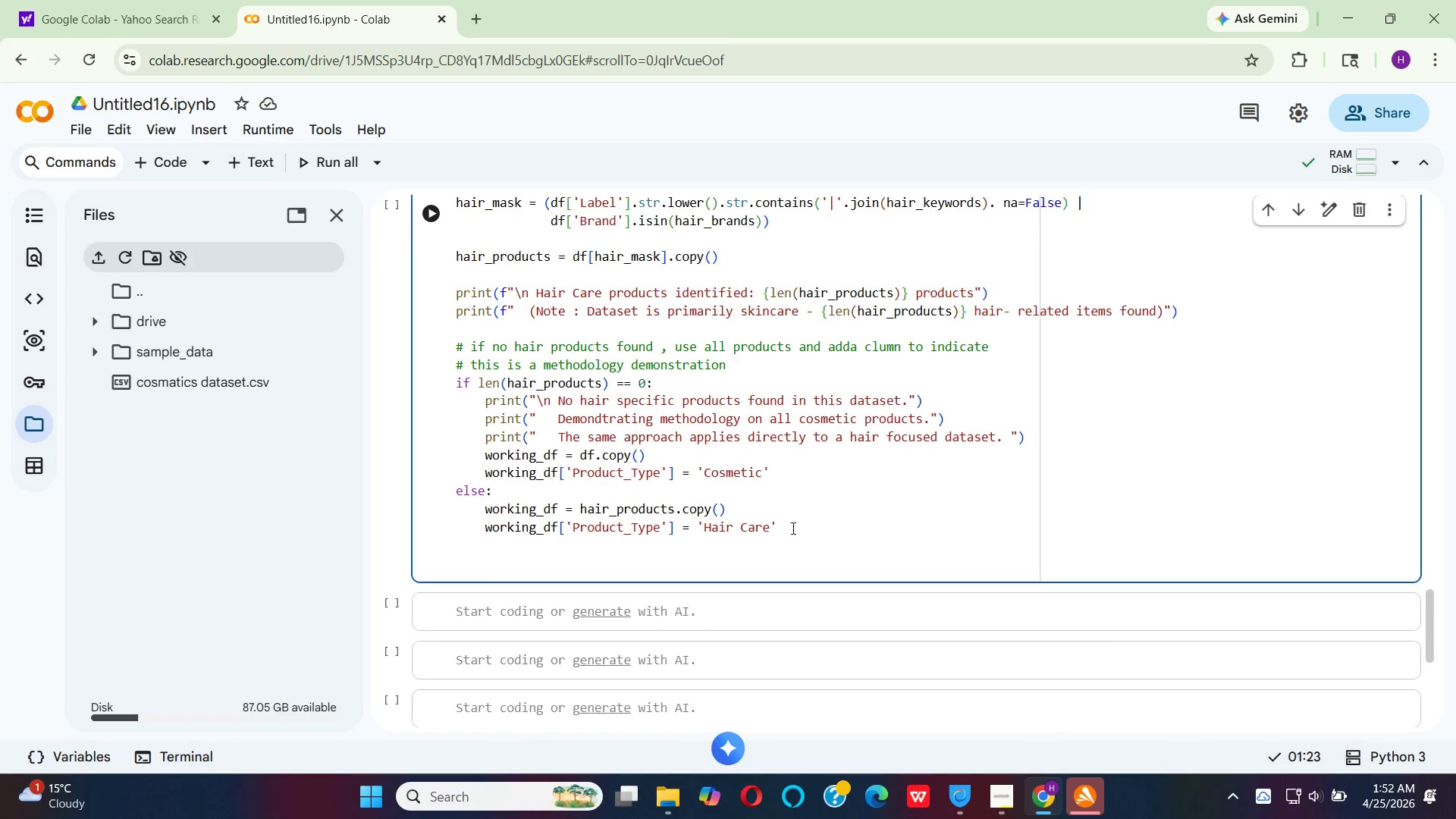 
key(Backspace)
 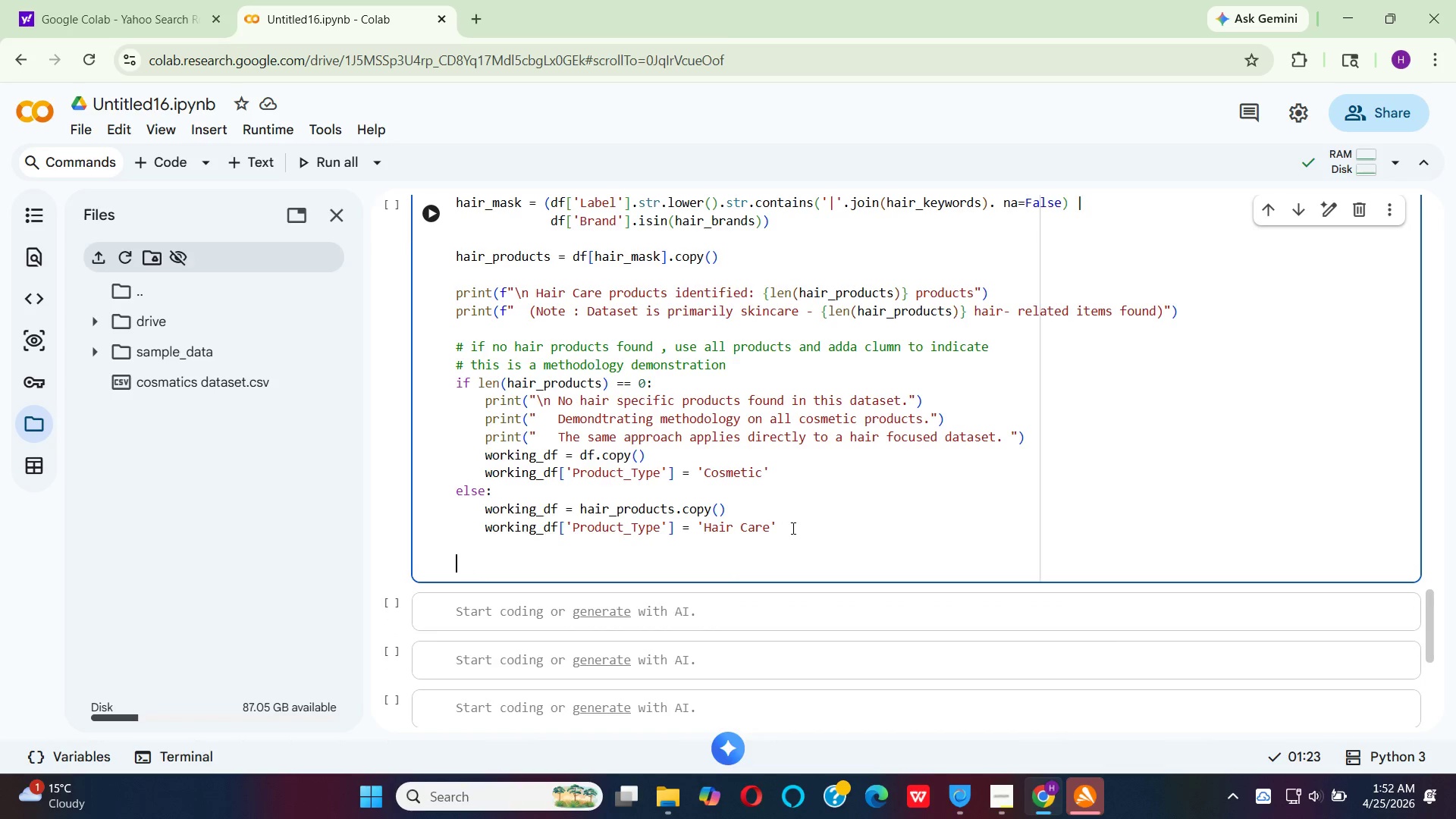 
key(Backspace)
 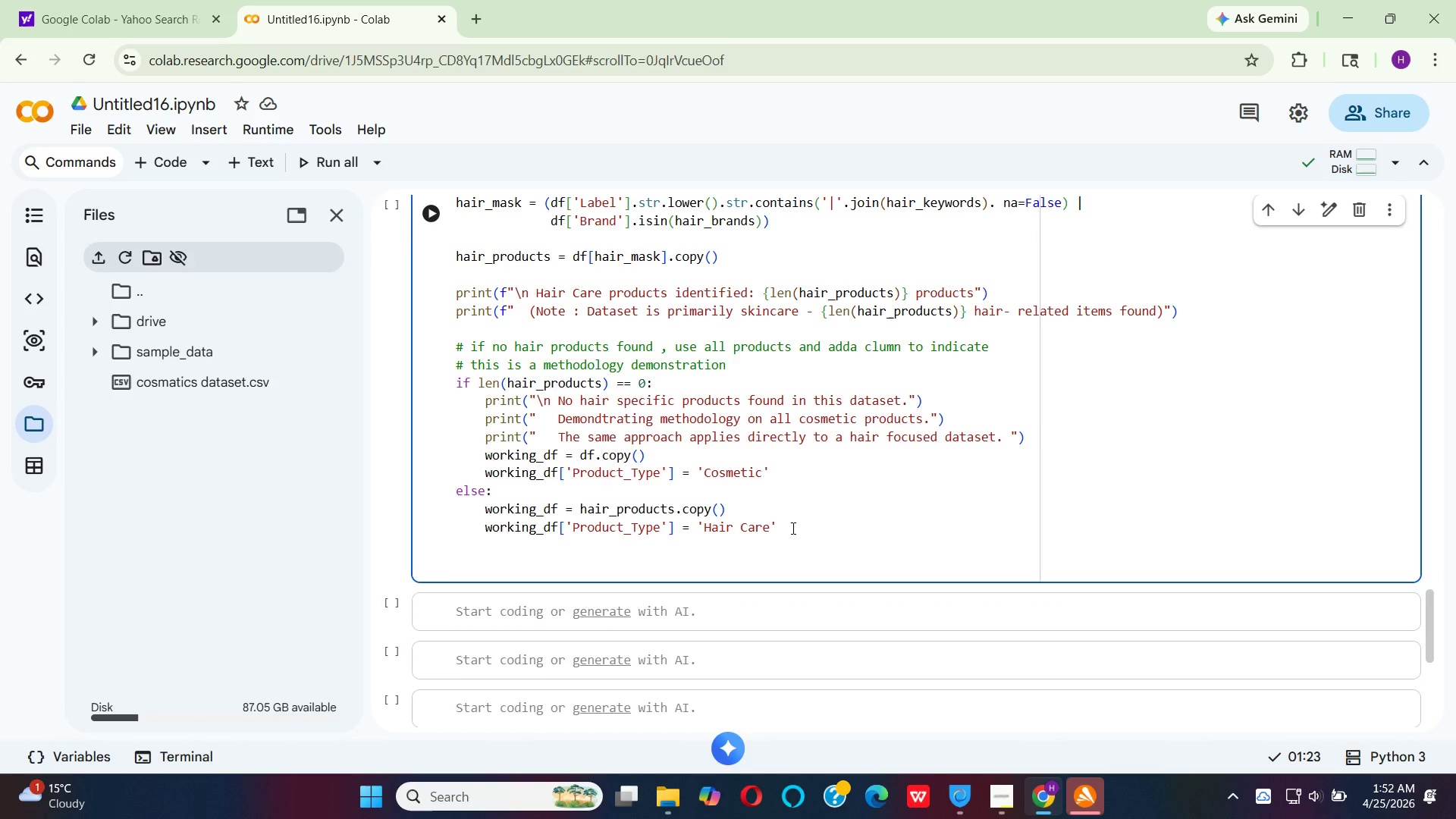 
key(Backspace)
 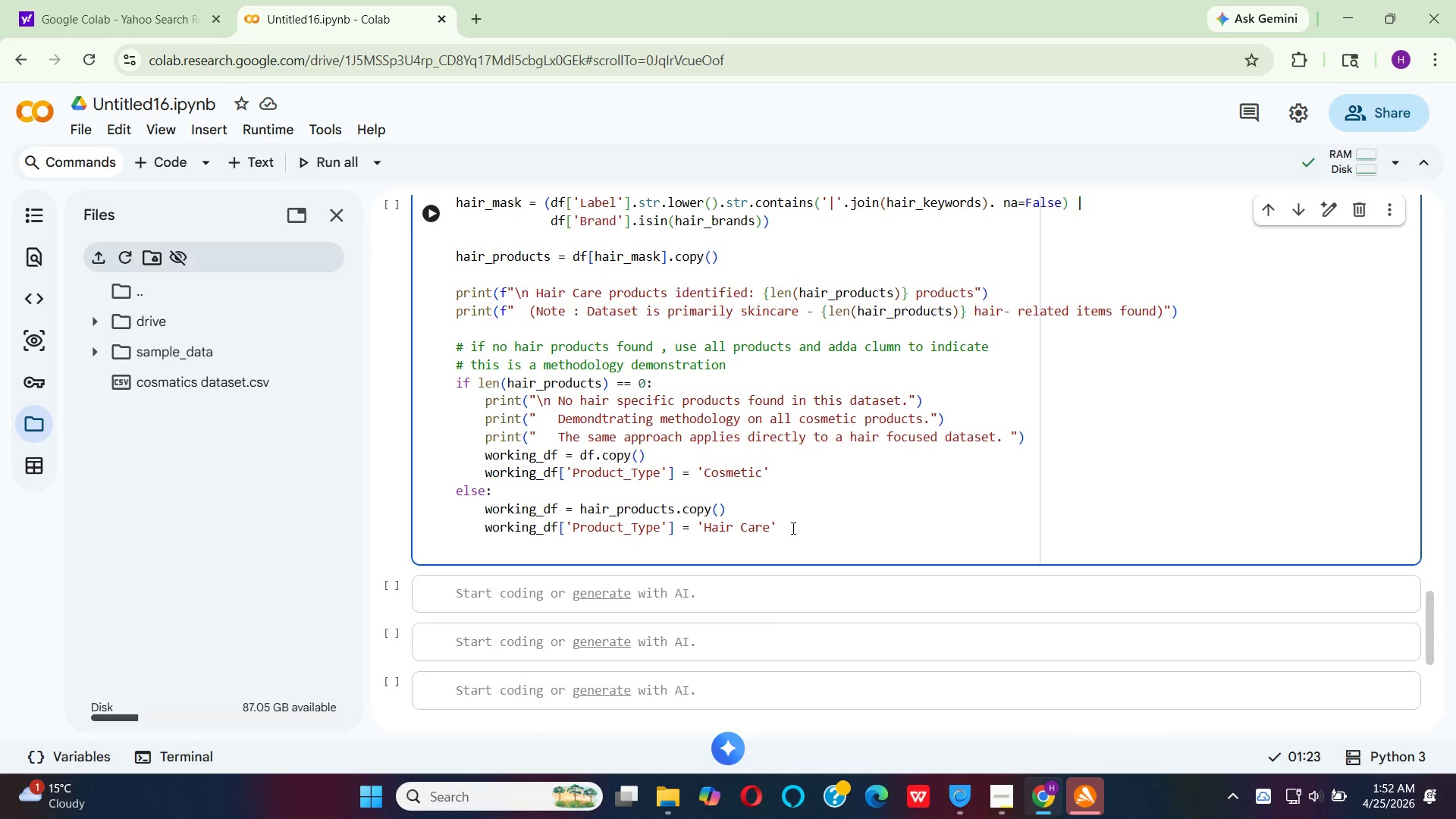 
key(Enter)
 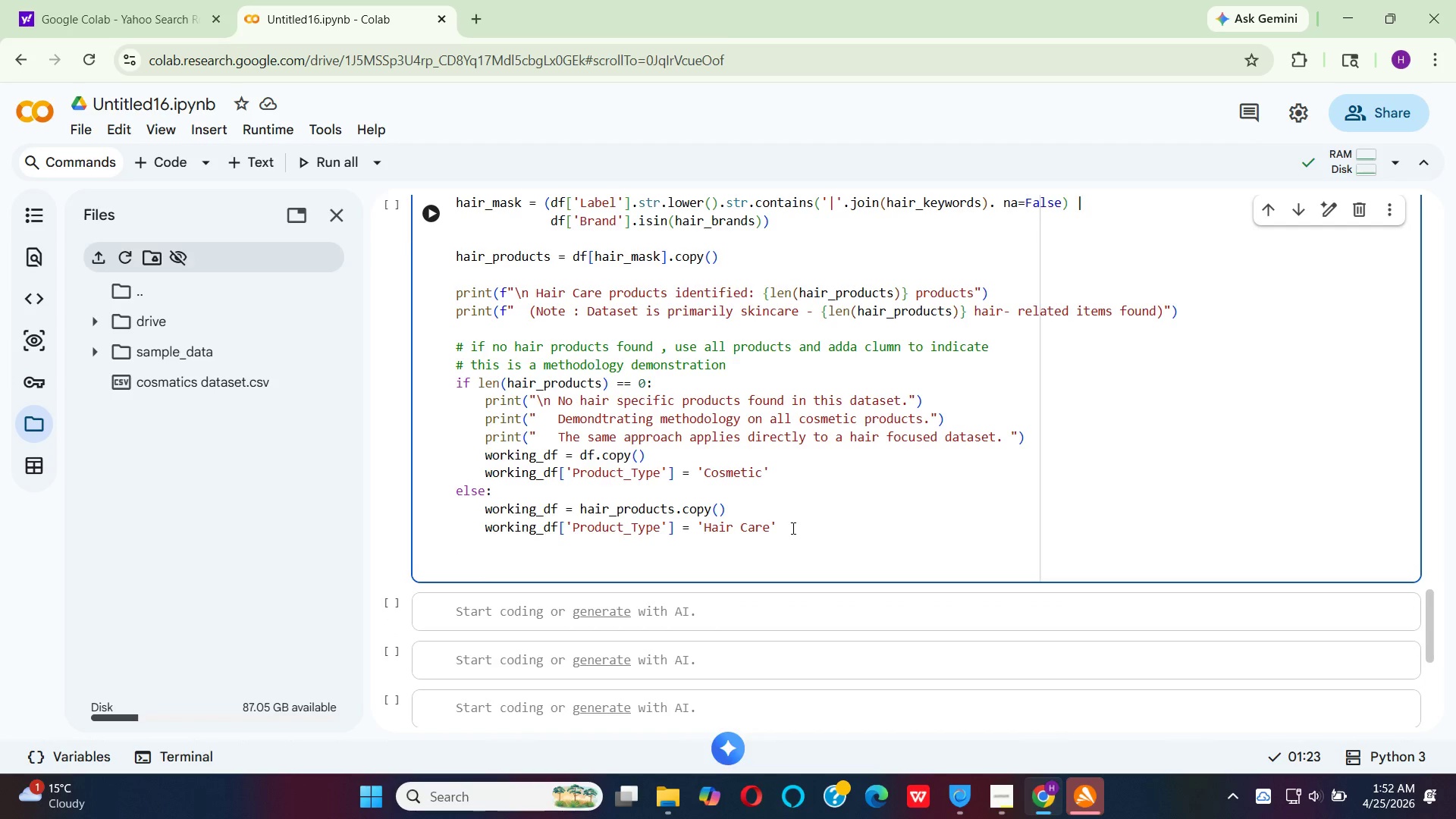 
type(prnt(f"\n  working )
 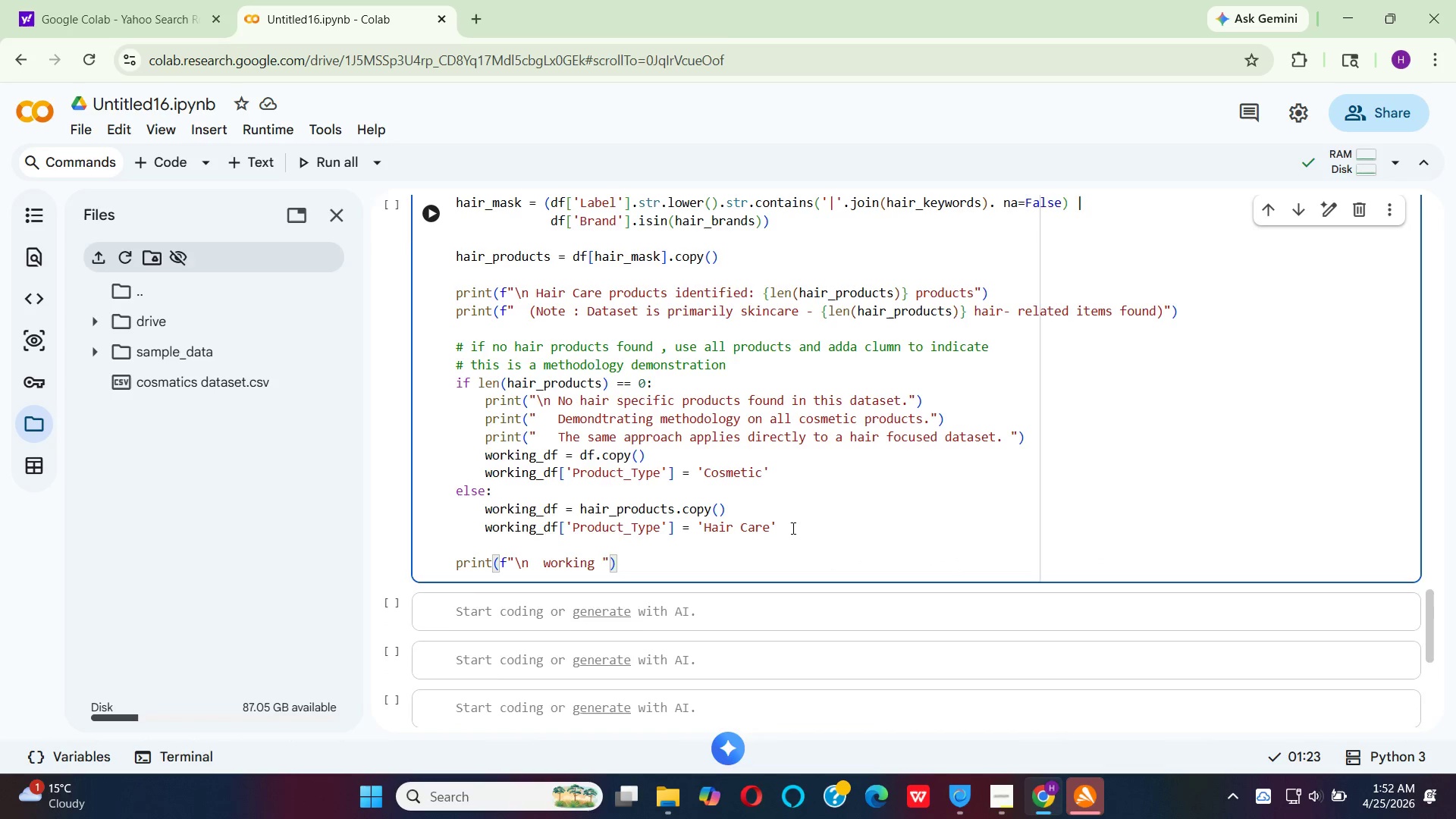 
type(dataset shape: )
 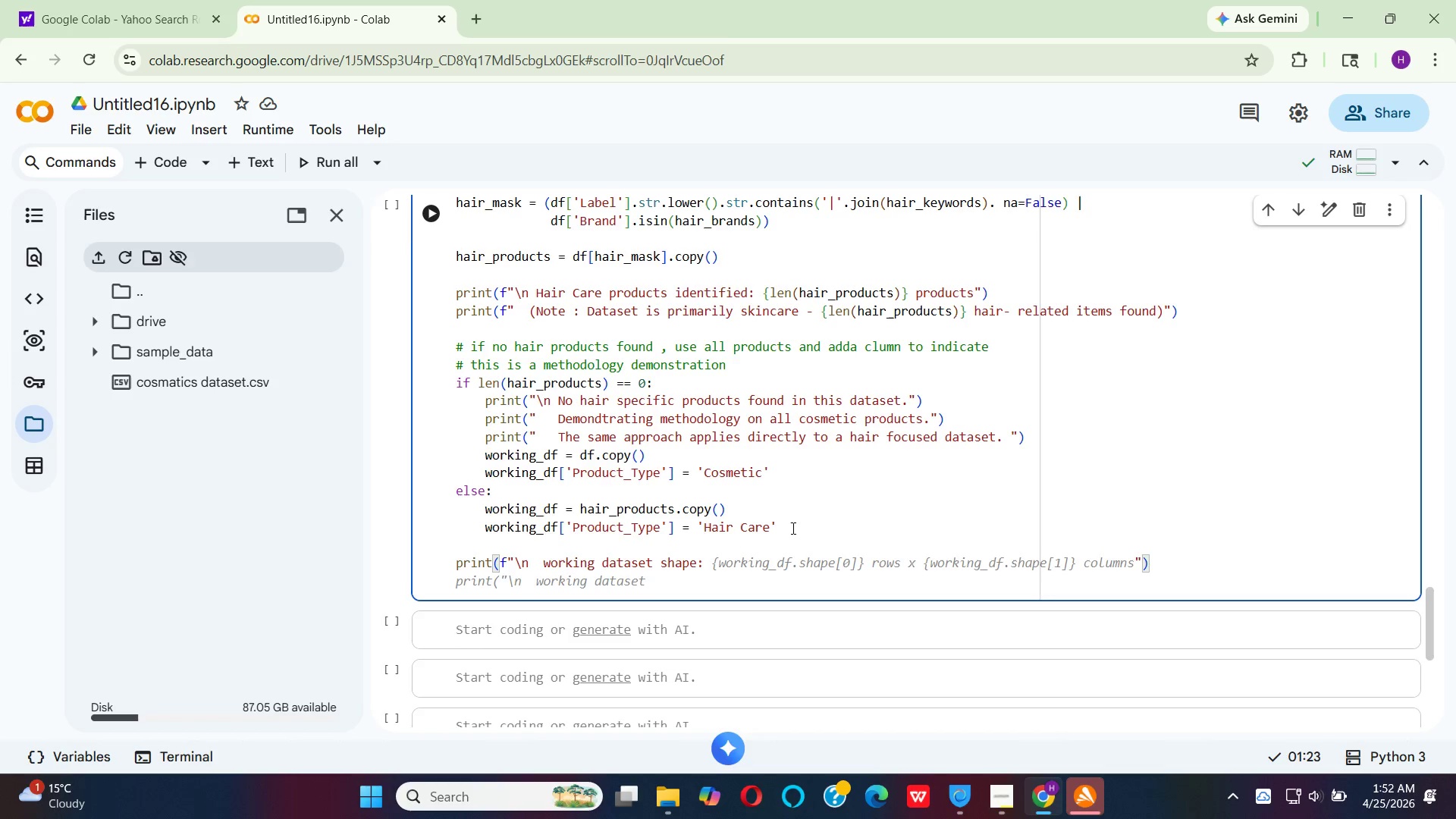 
key(Shift+BracketLeft)
 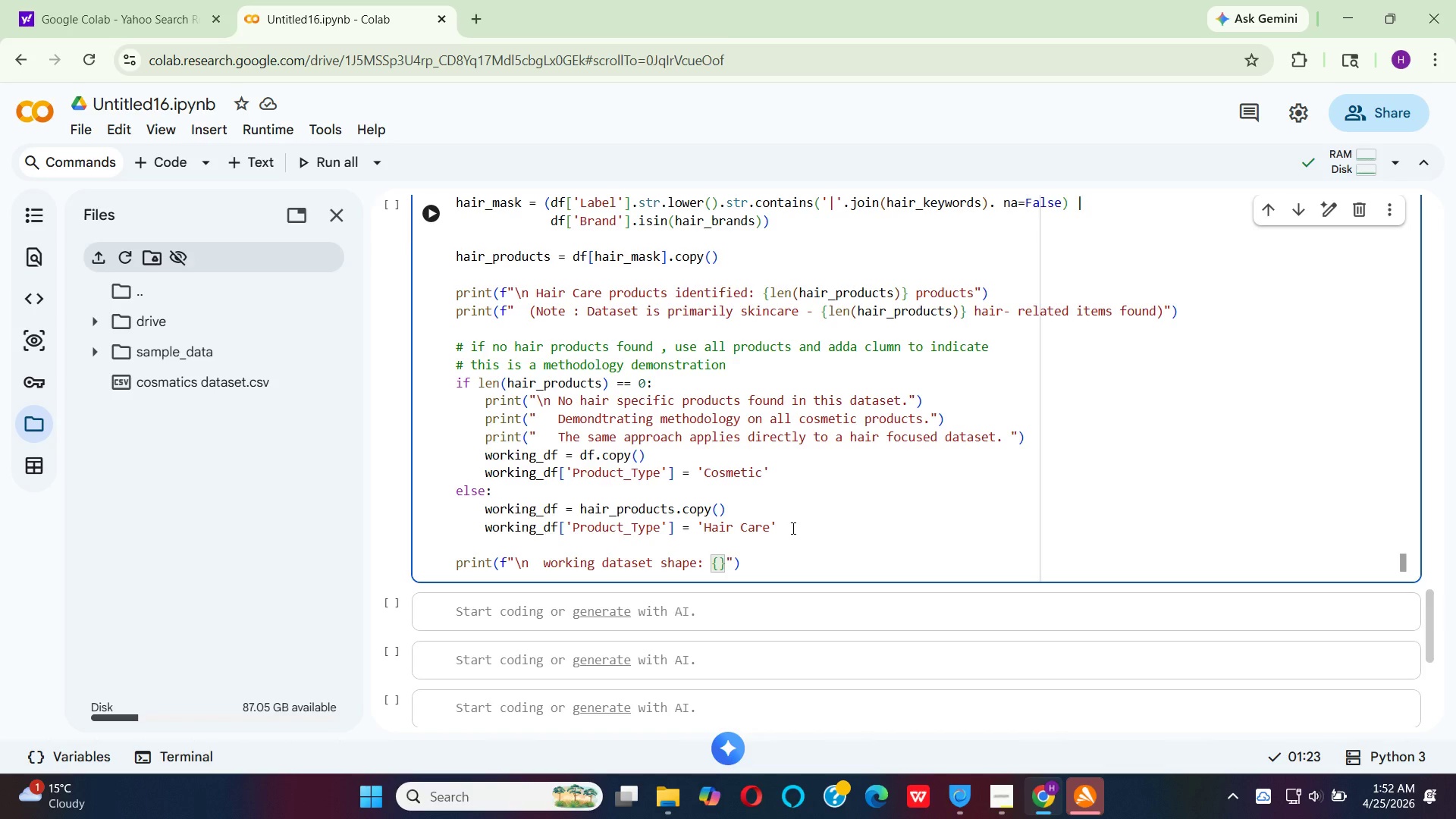 
wait(7.5)
 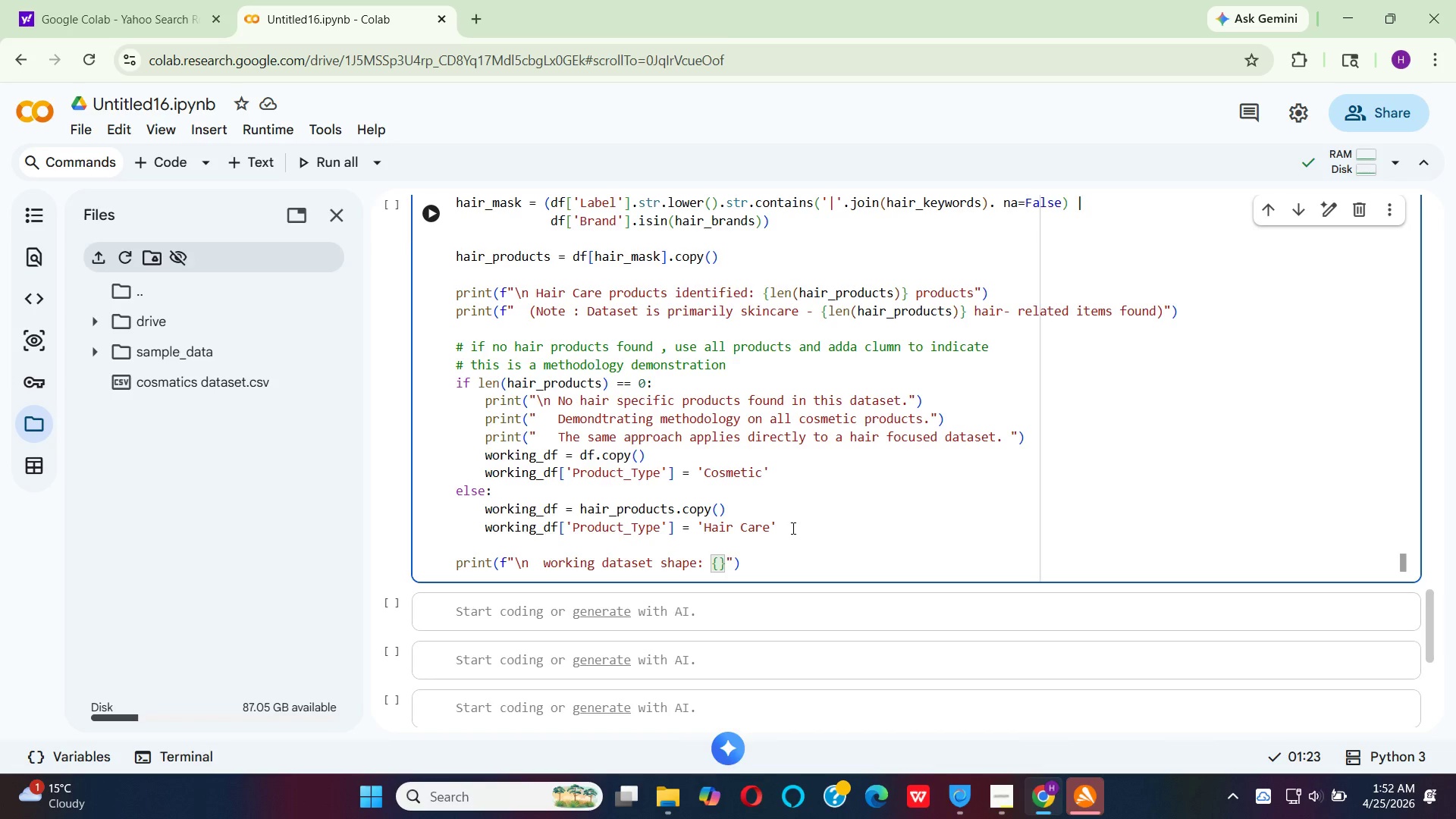 
type(working)
 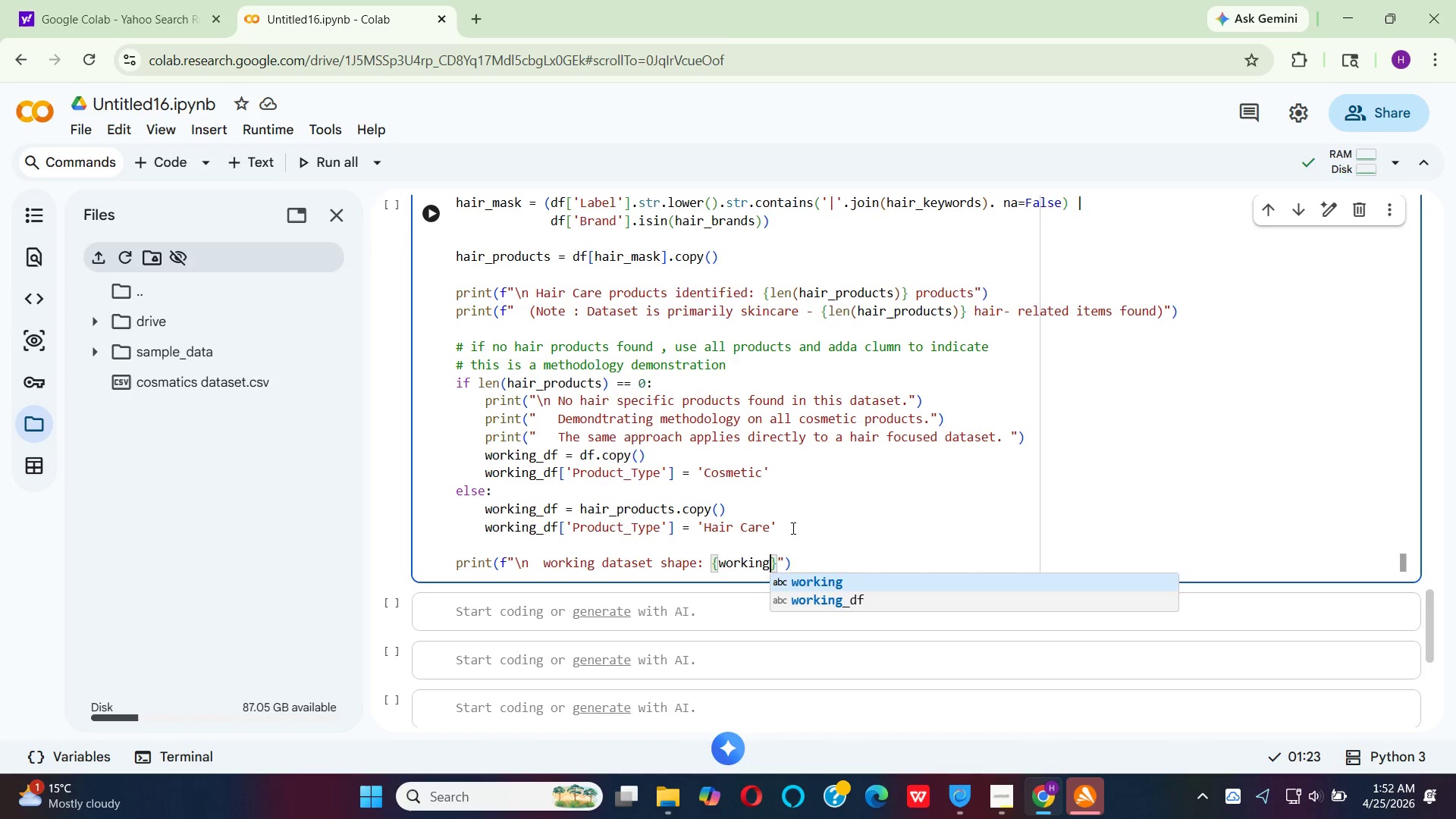 
key(ArrowDown)
 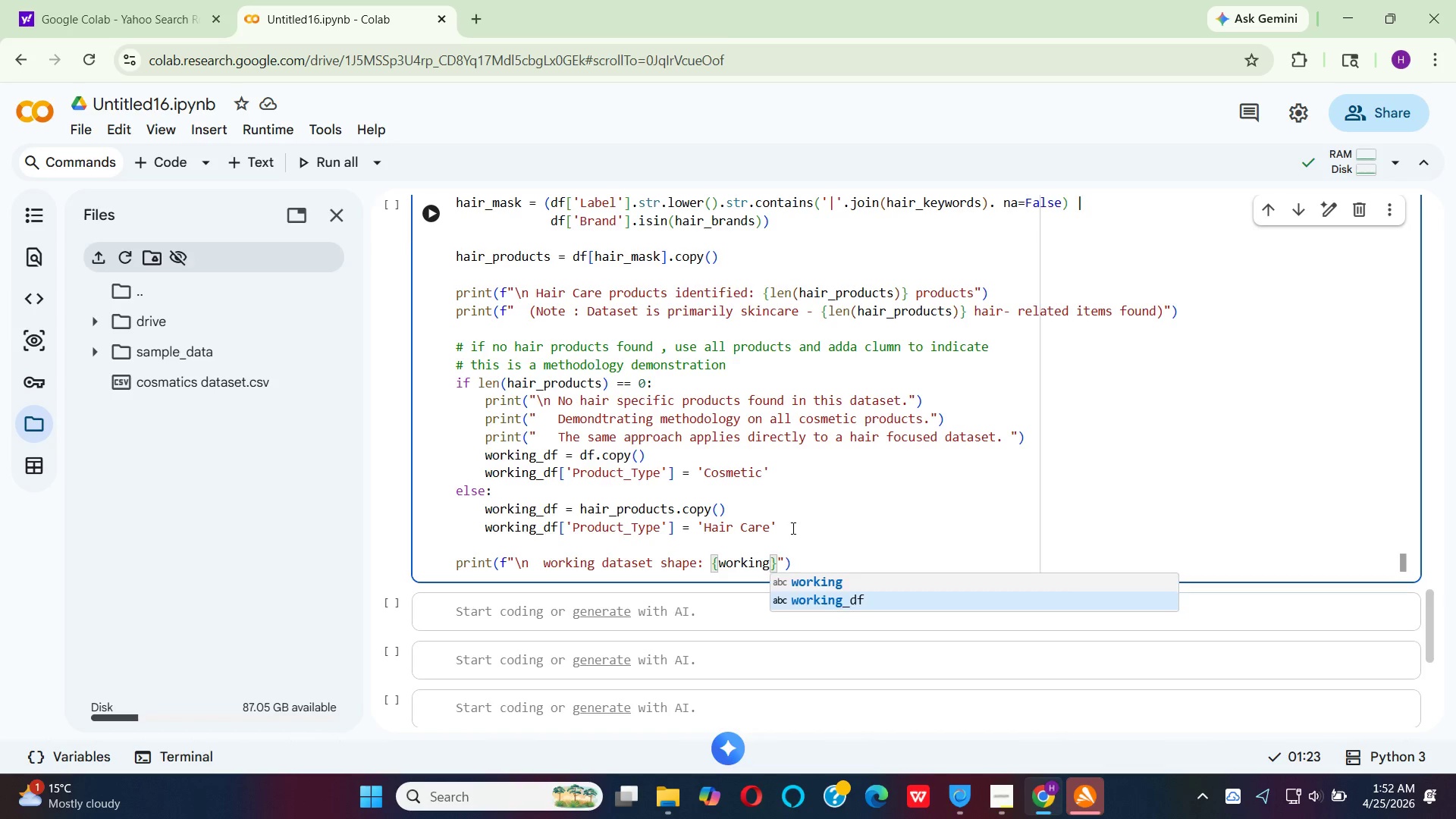 
key(Enter)
 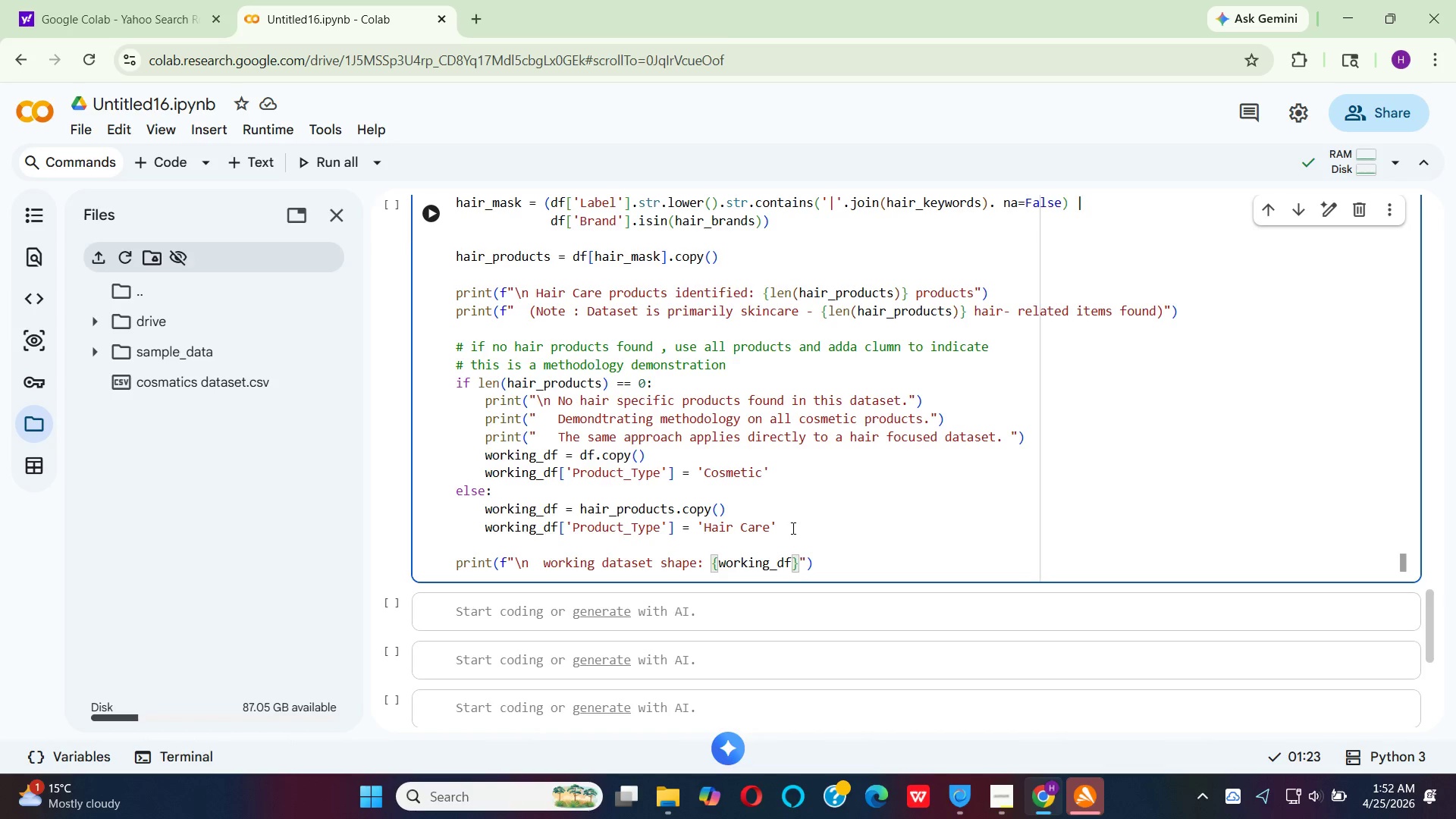 
type(.sh)
 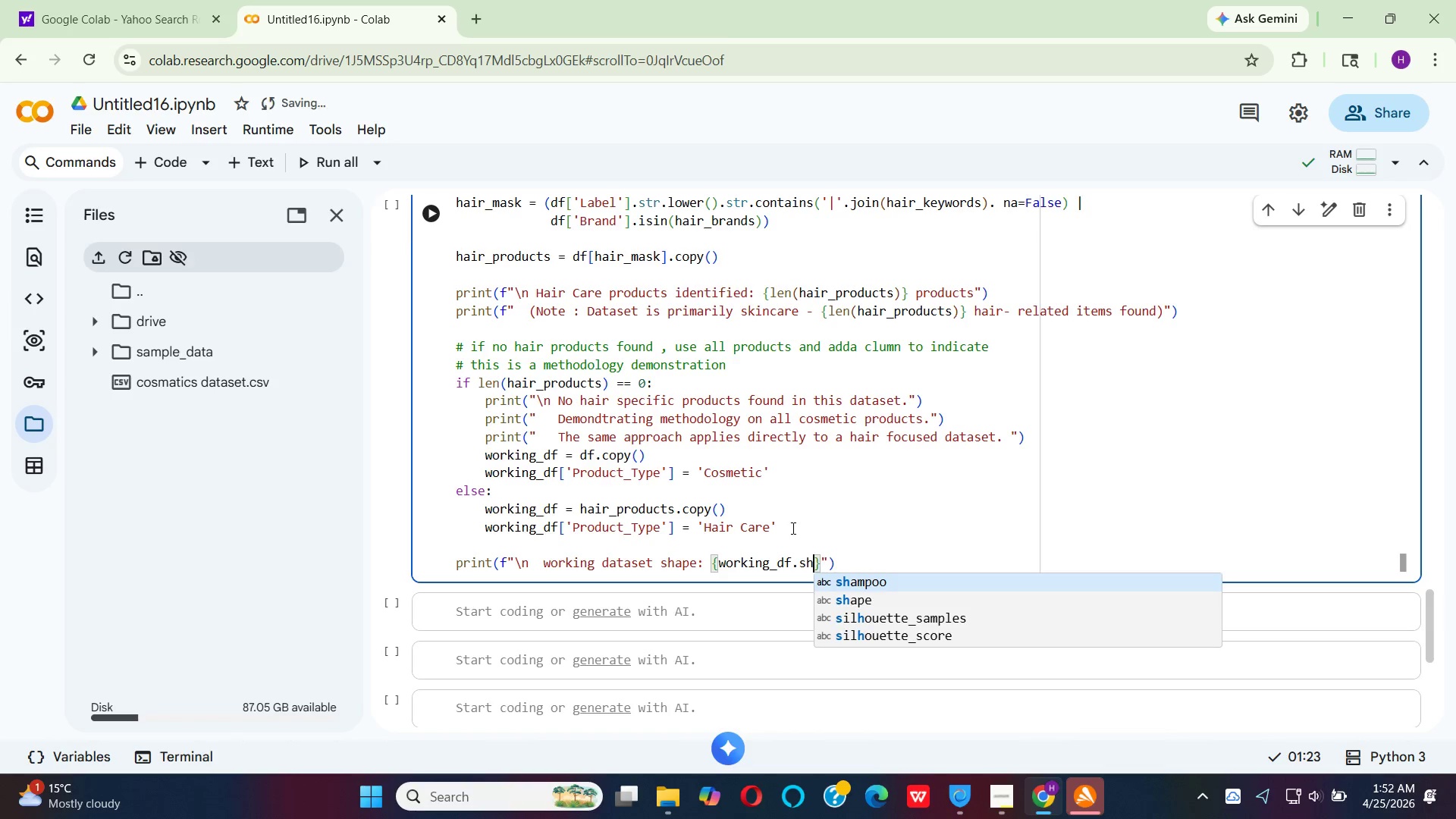 
key(ArrowDown)
 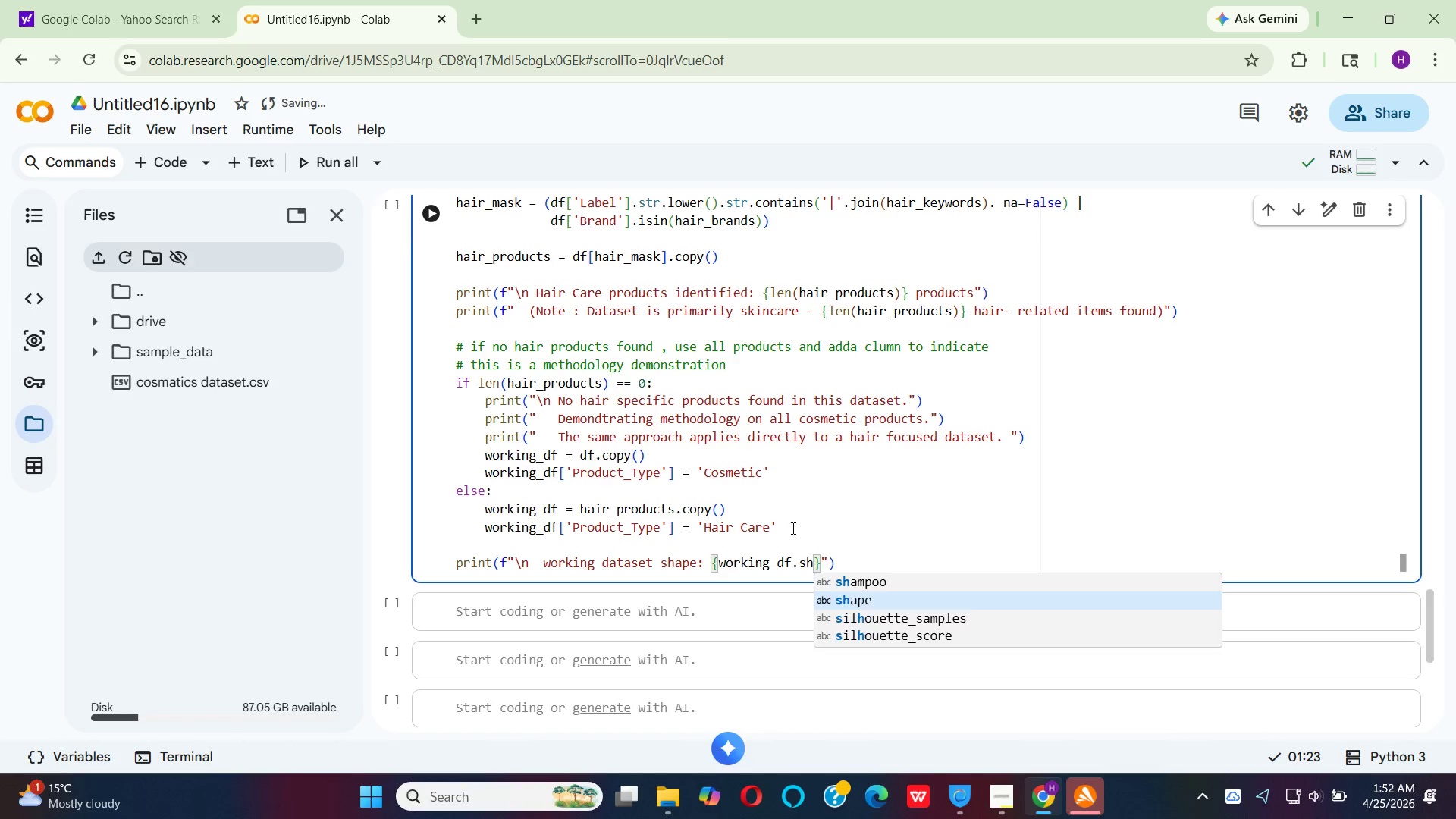 
key(Enter)
 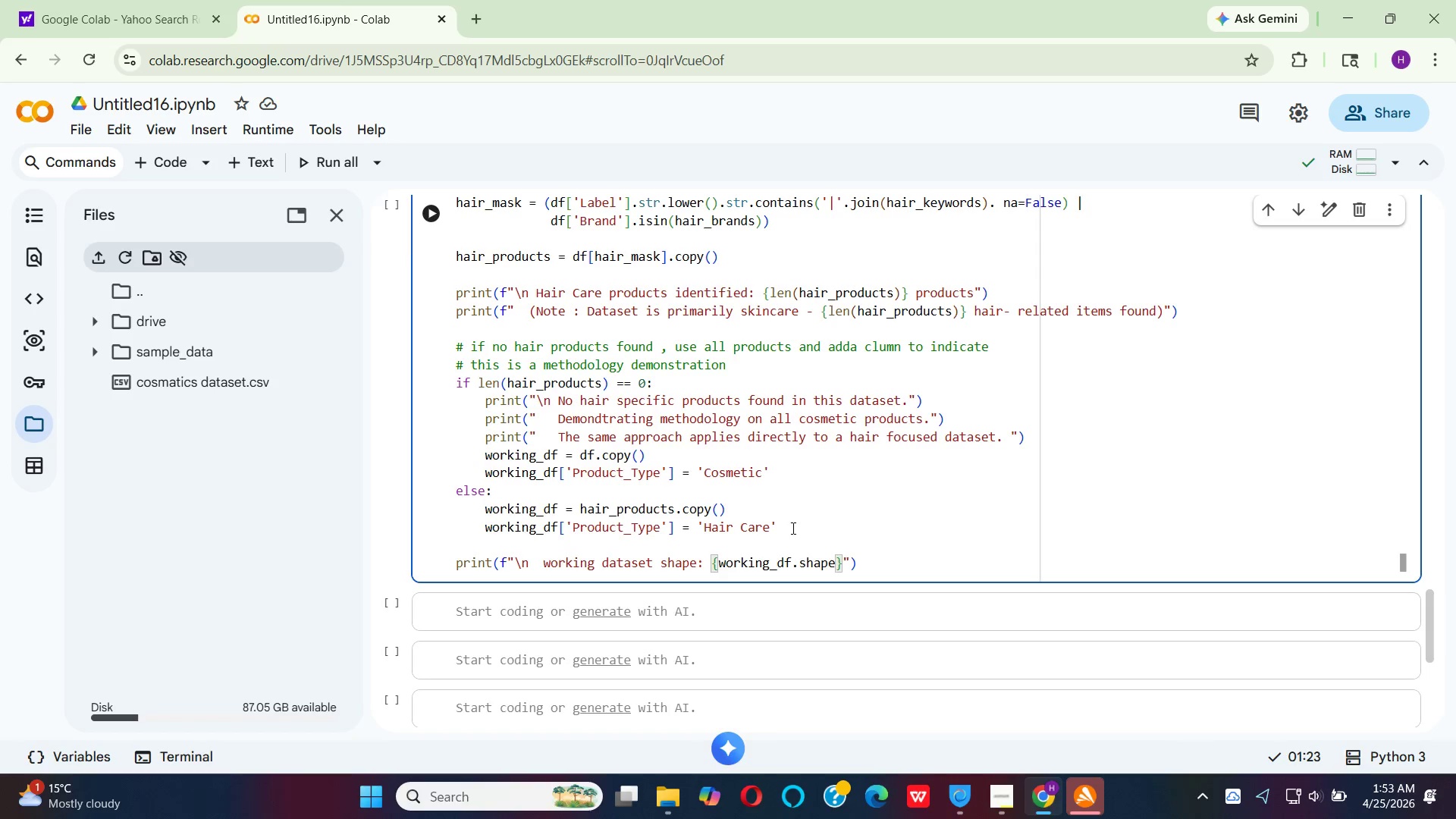 
key(BracketLeft)
 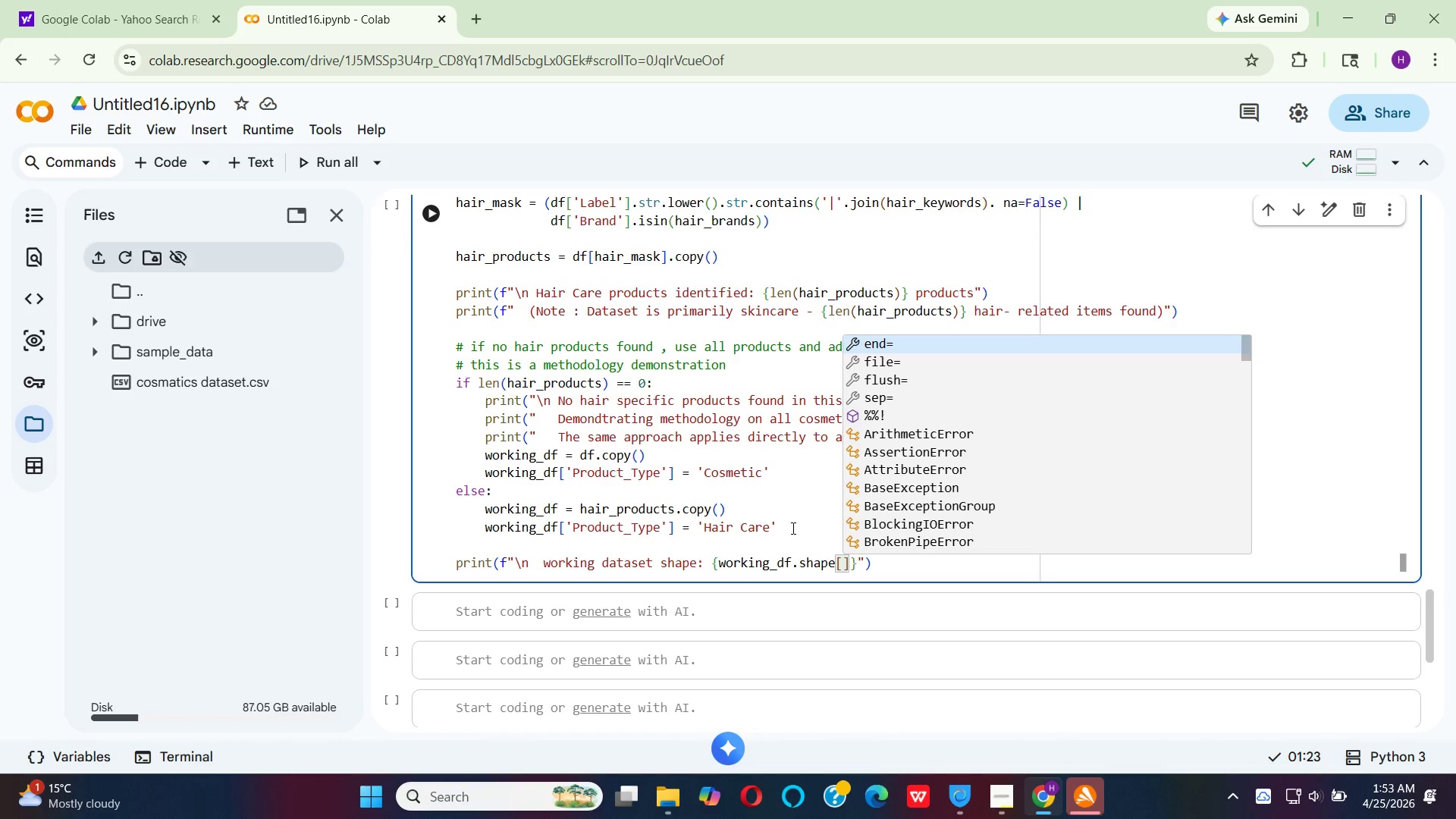 
key(0)
 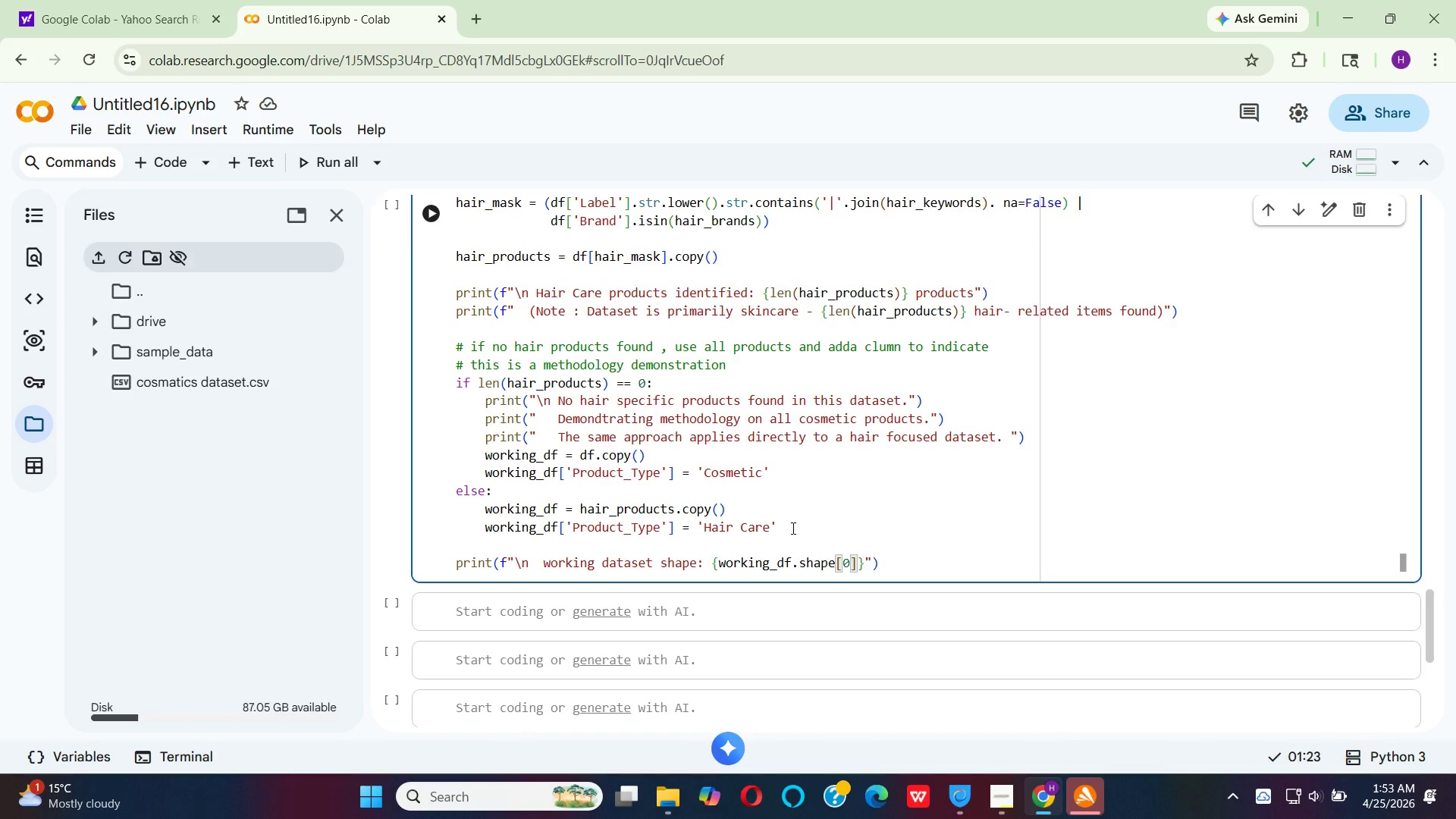 
key(ArrowRight)
 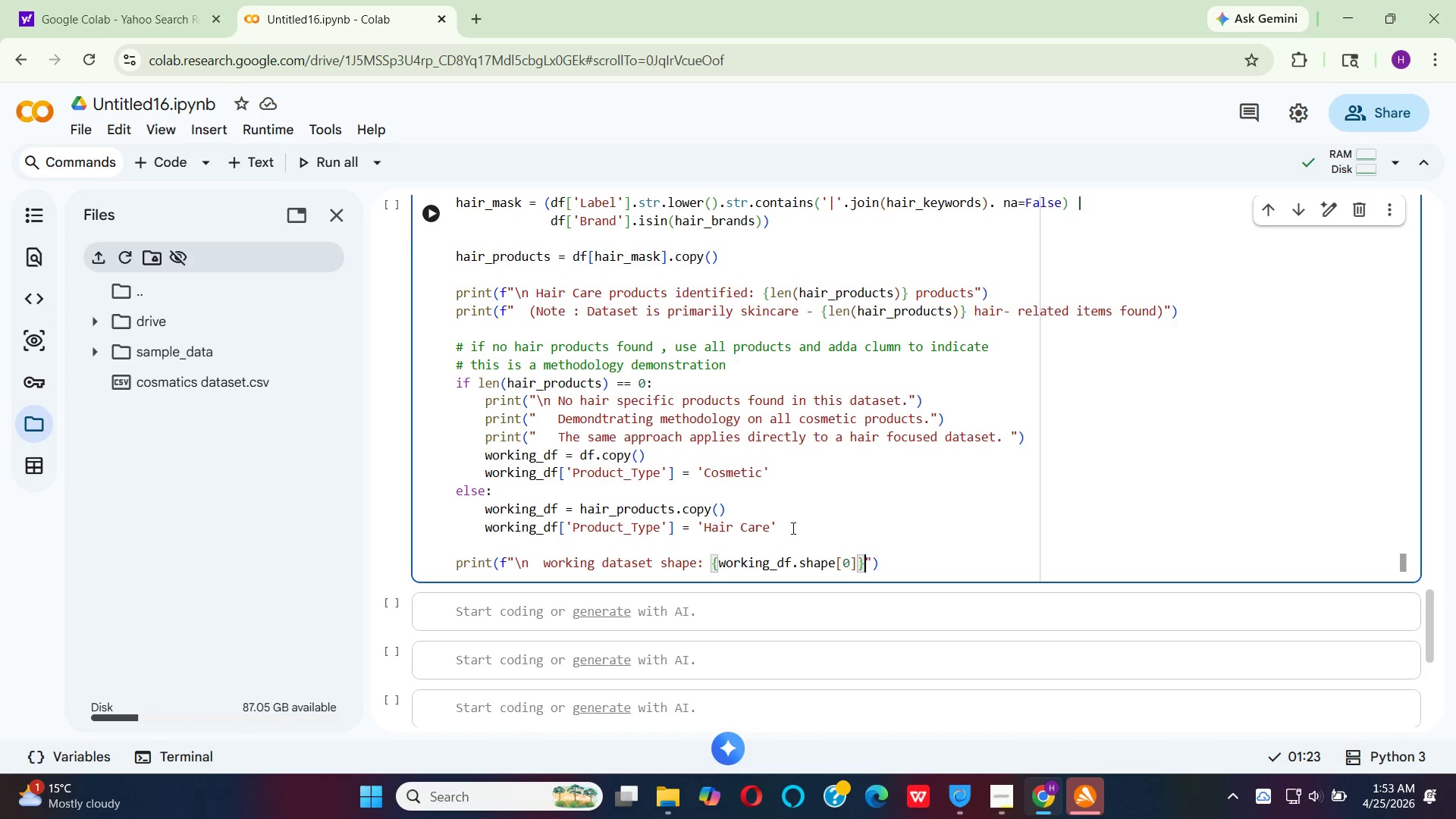 
key(ArrowRight)
 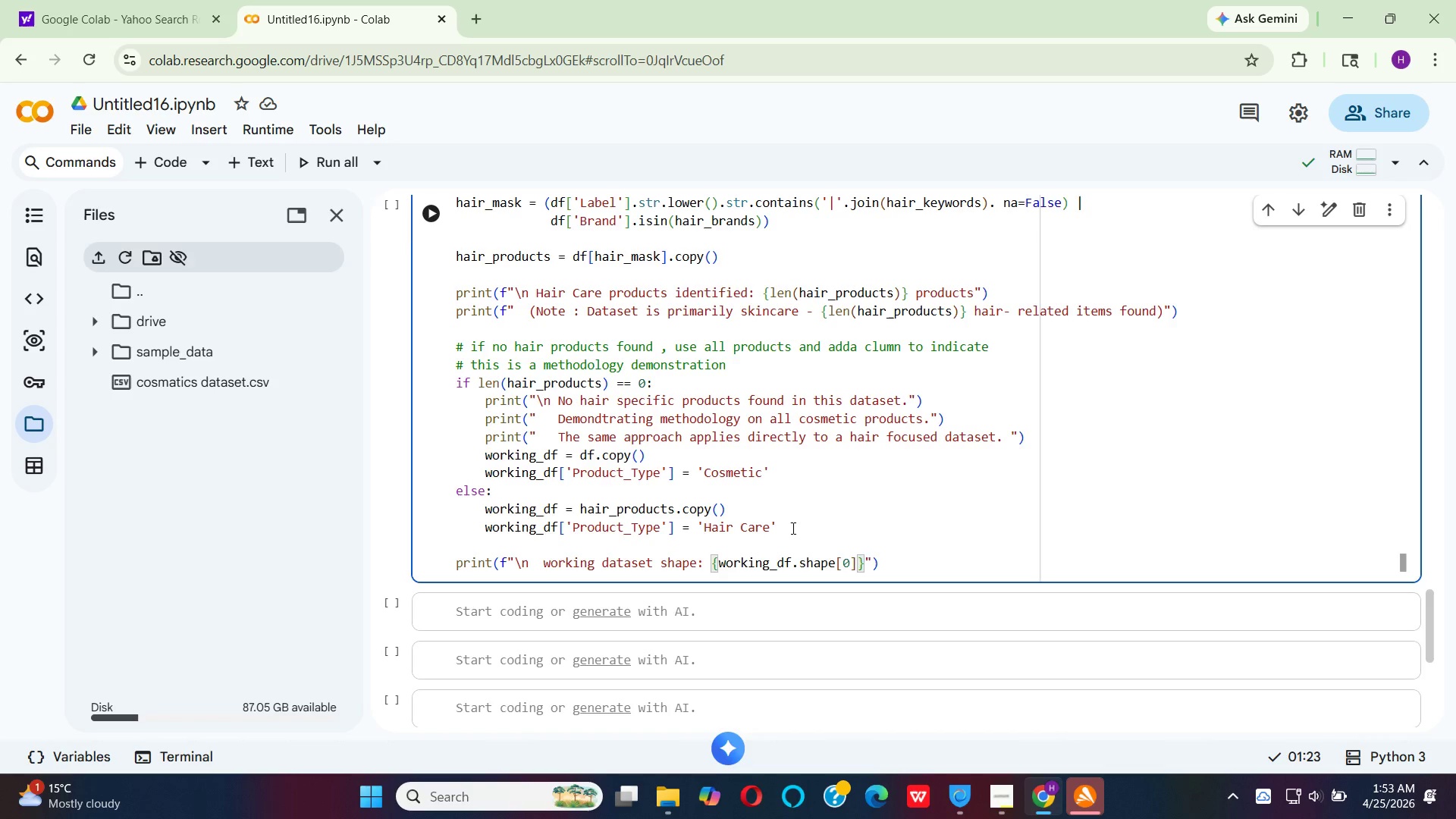 
type( producy)
key(Backspace)
type(ts)
 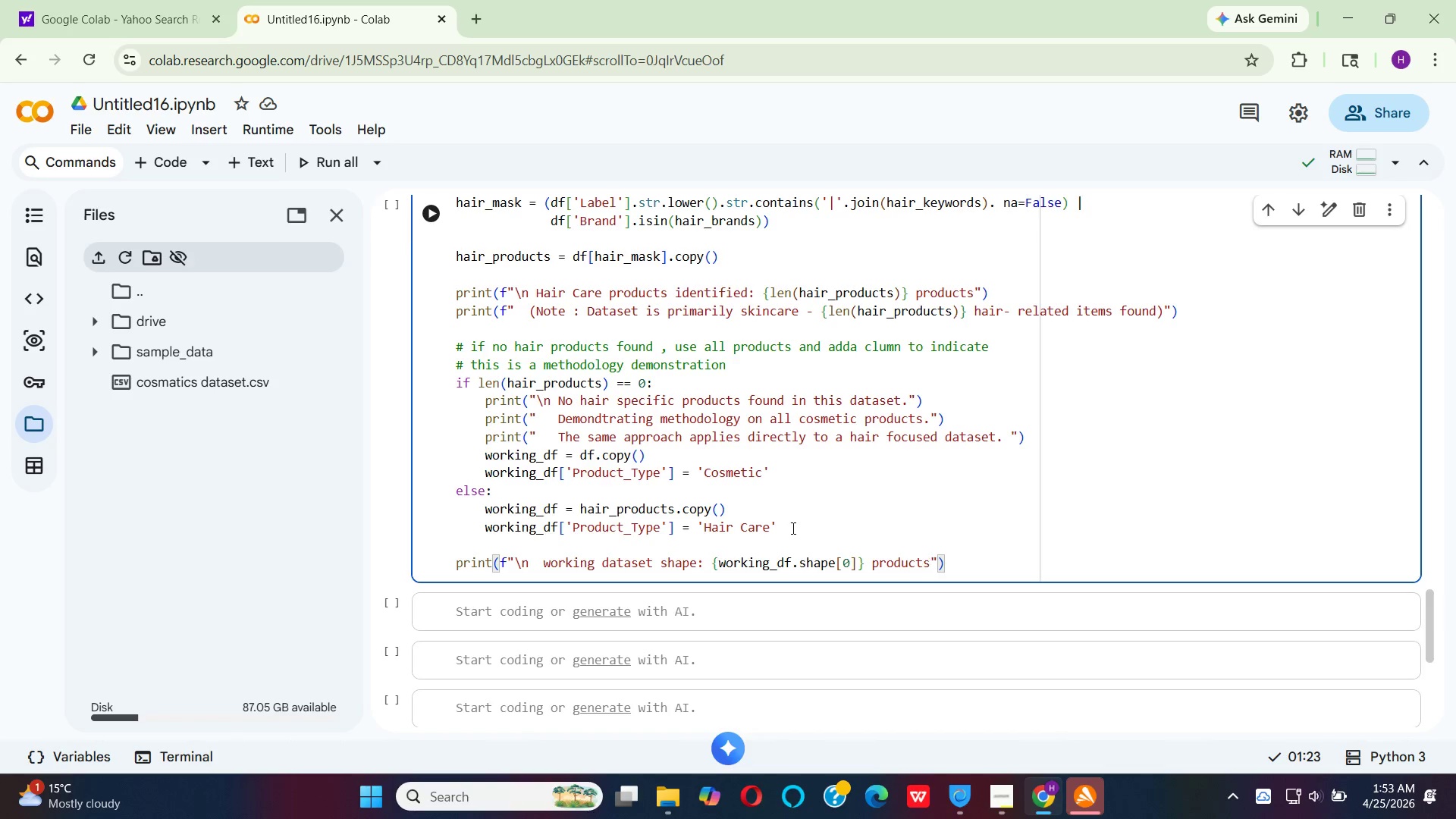 
key(ArrowRight)
 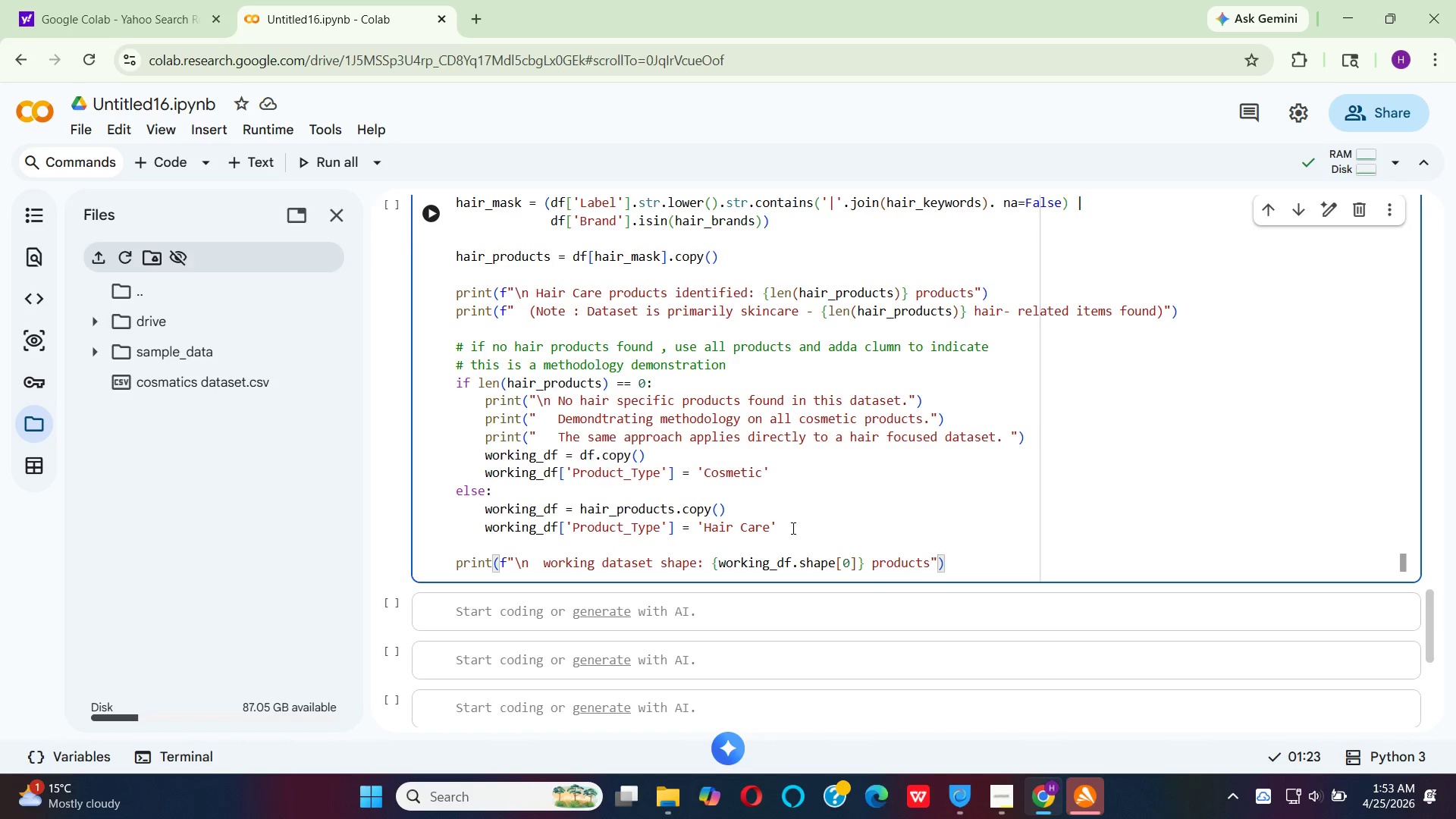 
key(ArrowRight)
 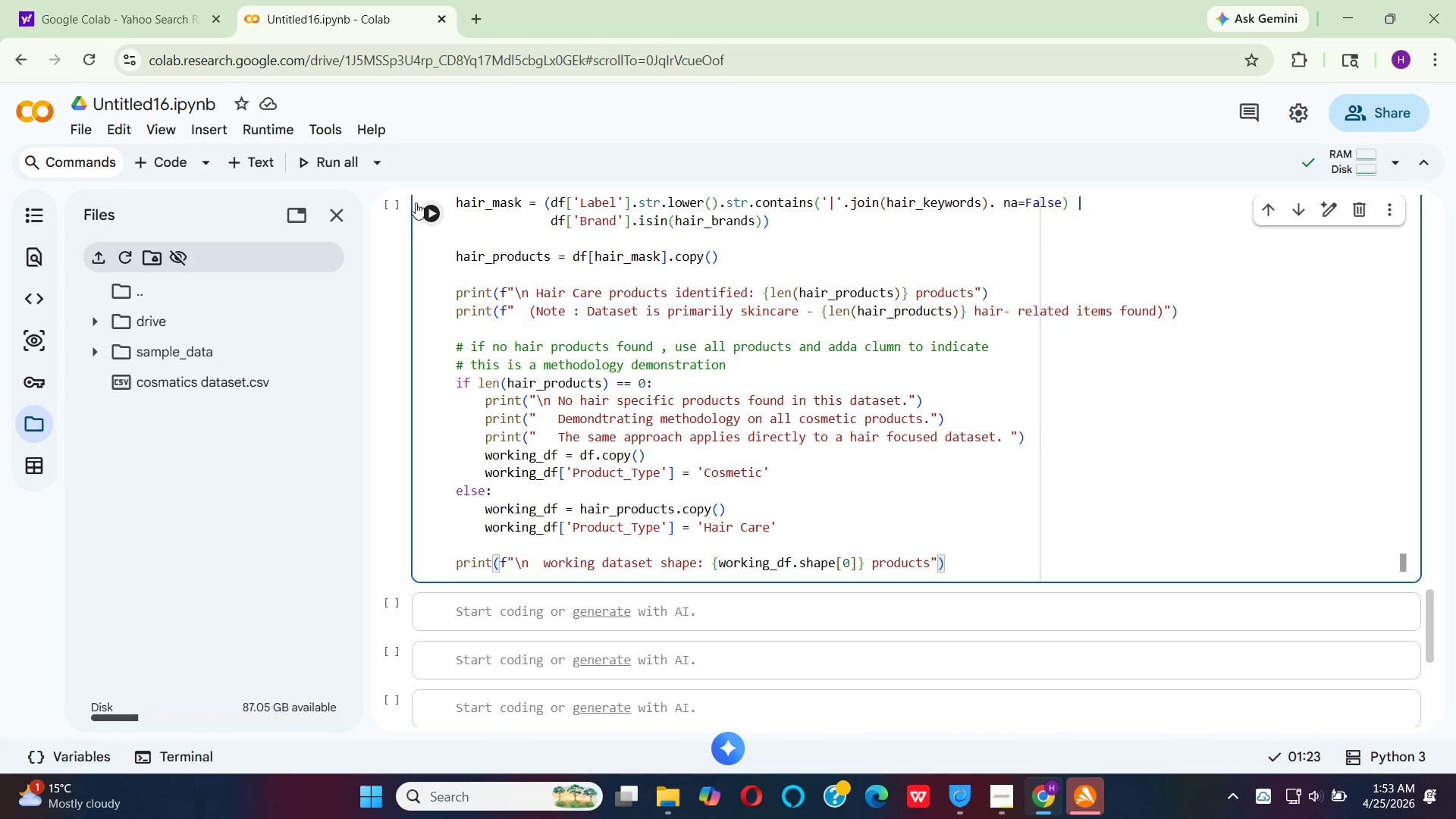 
left_click([432, 218])
 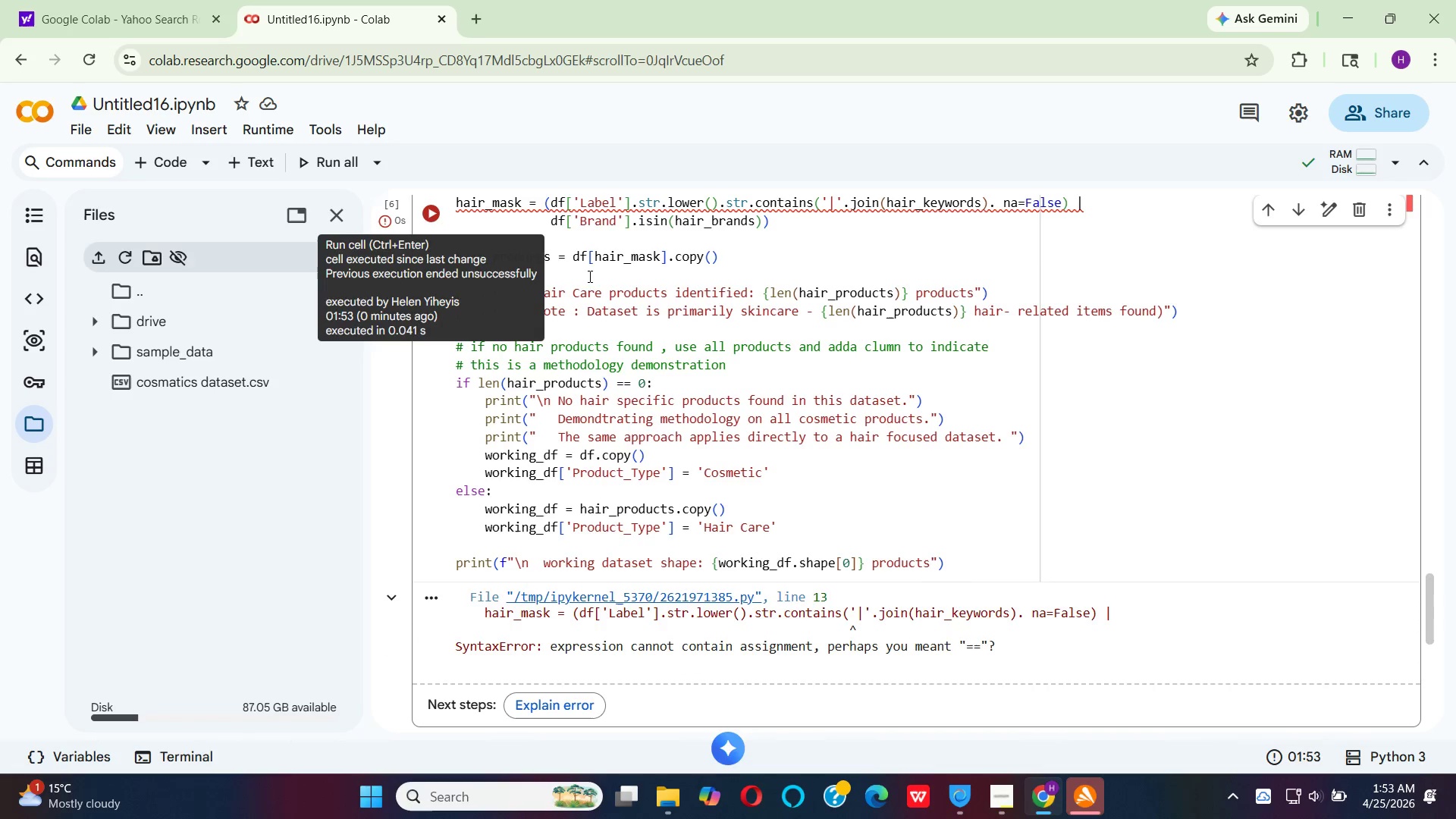 
scroll: coordinate [597, 302], scroll_direction: up, amount: 2.0
 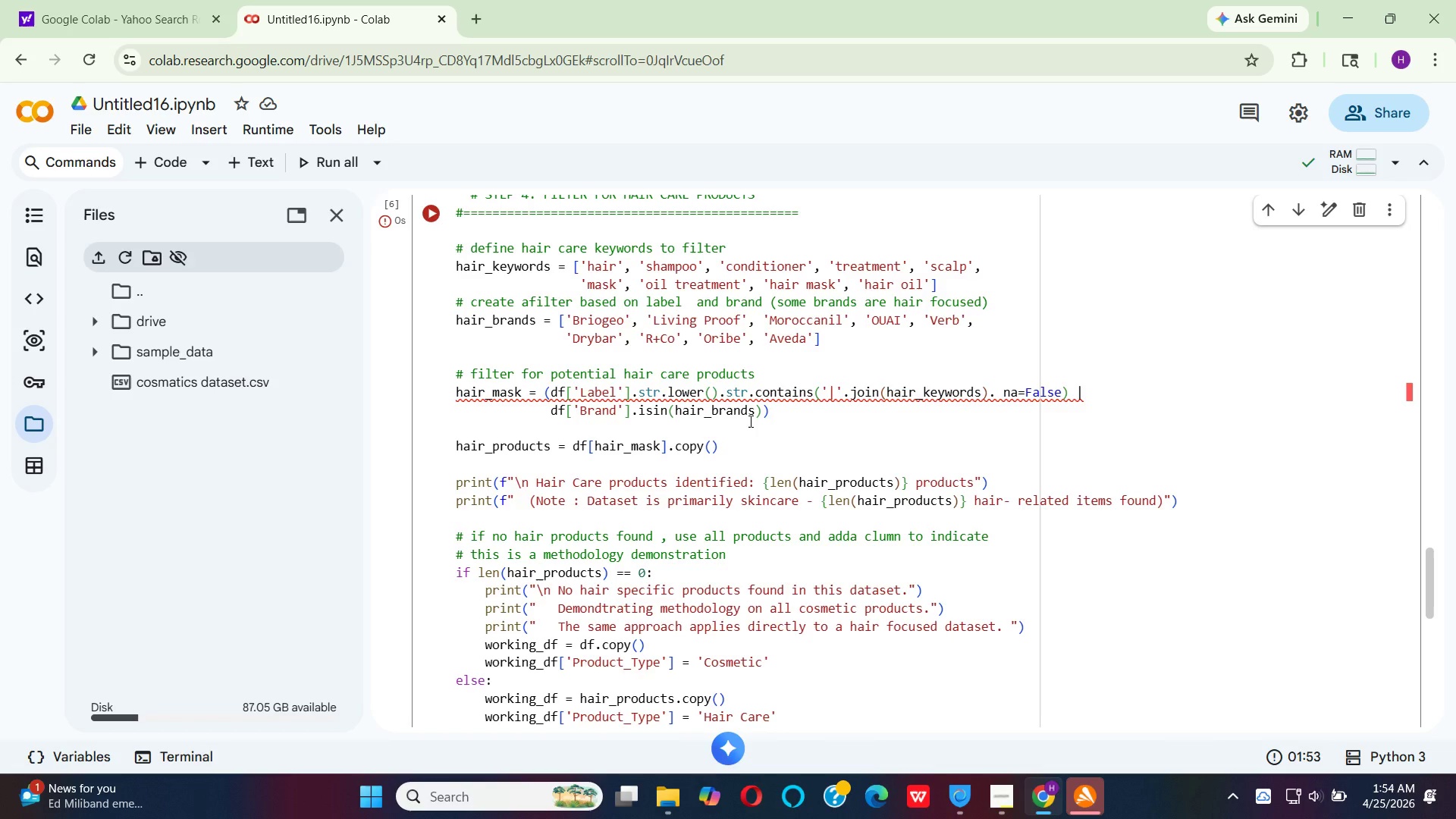 
wait(77.61)
 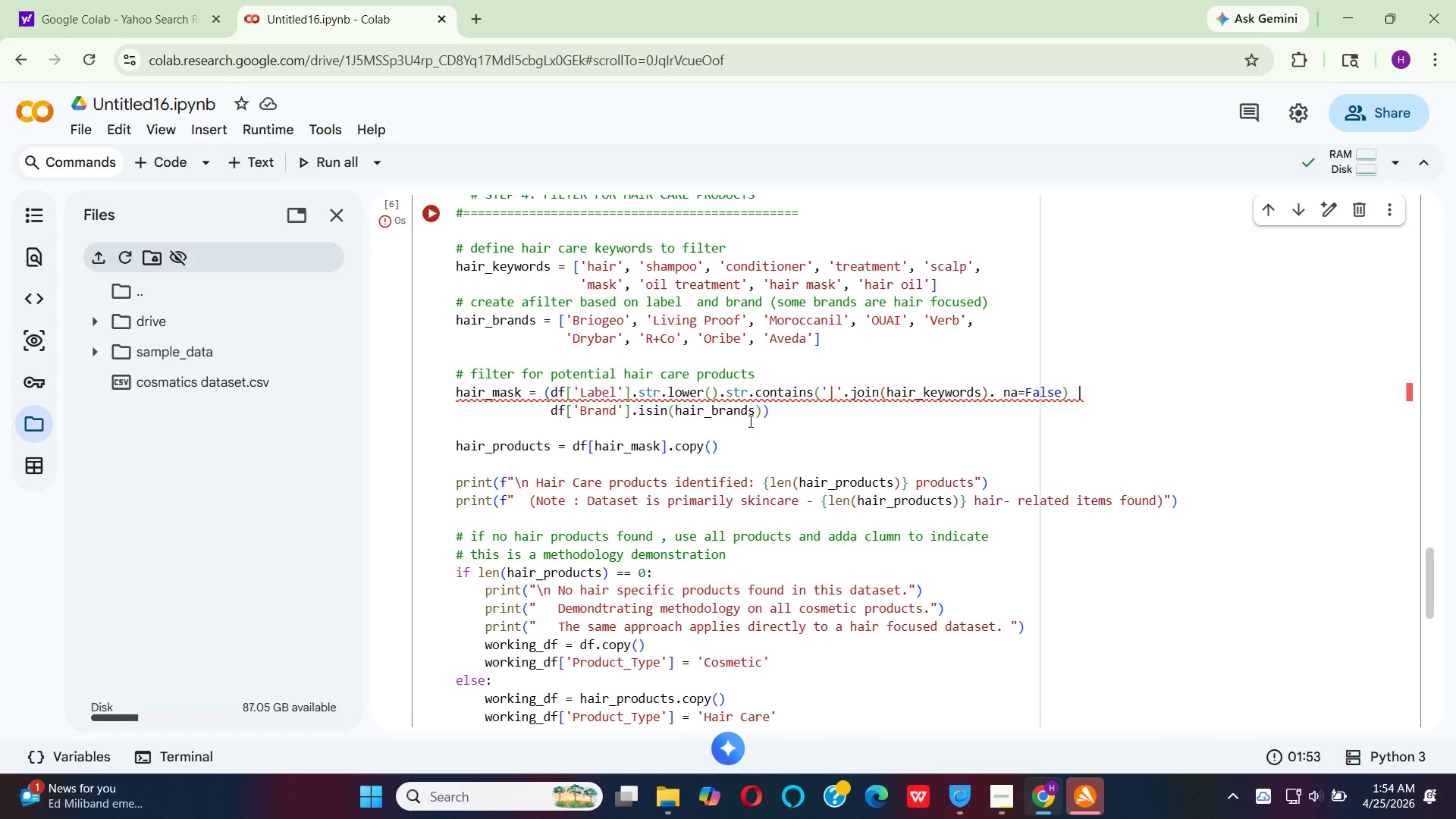 
scroll: coordinate [850, 448], scroll_direction: down, amount: 5.0
 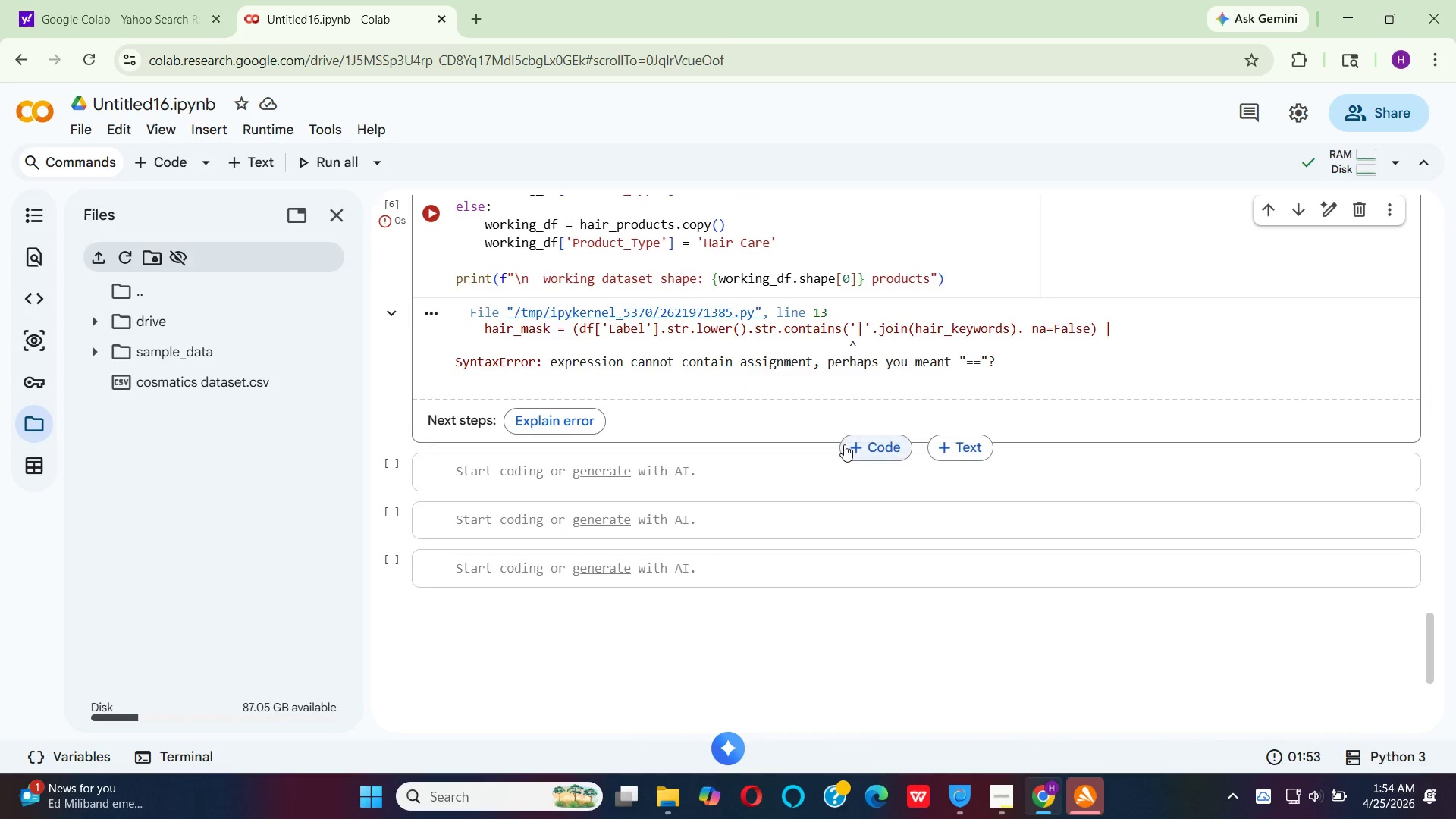 
scroll: coordinate [843, 442], scroll_direction: up, amount: 1.0
 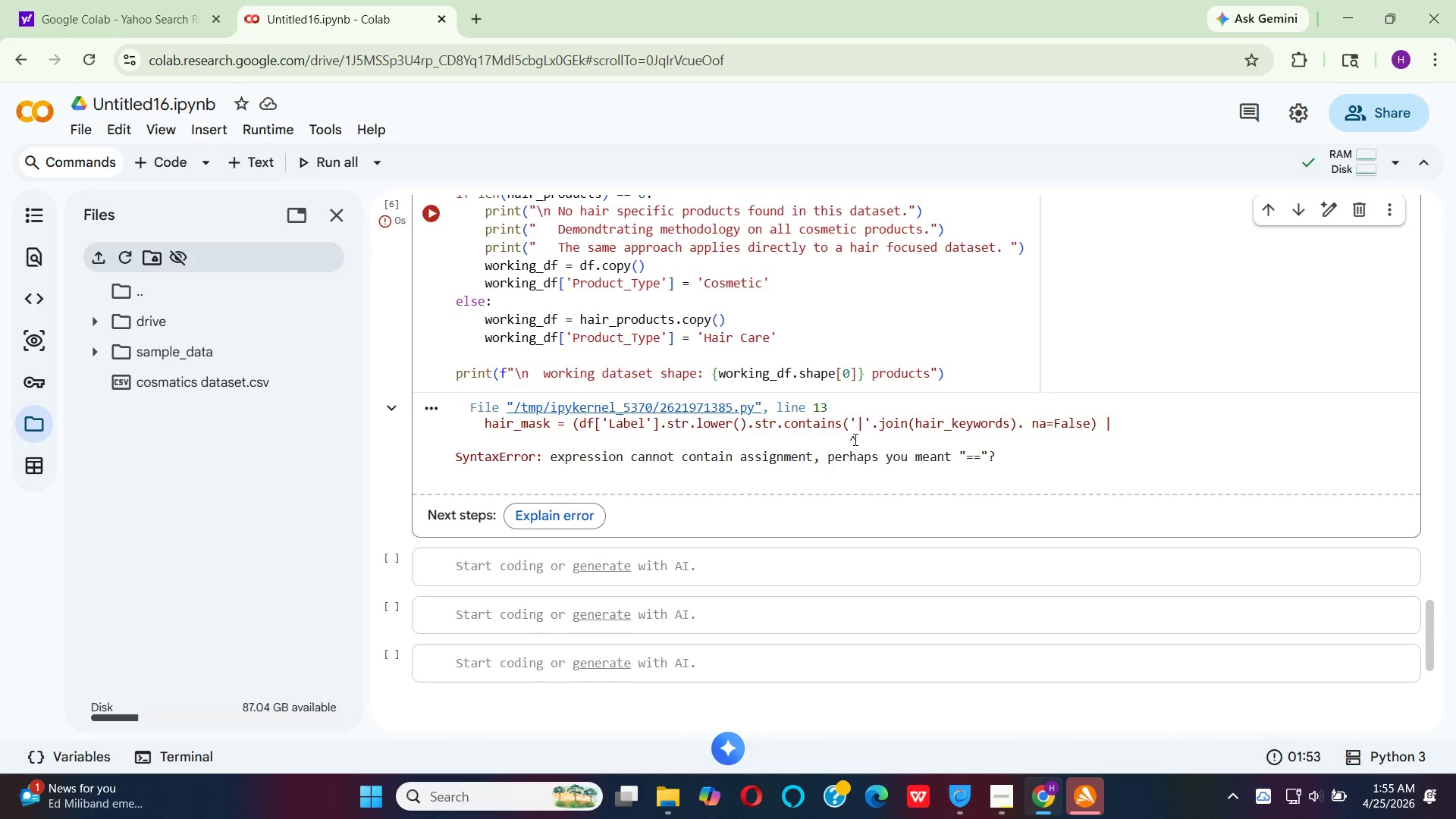 
wait(46.45)
 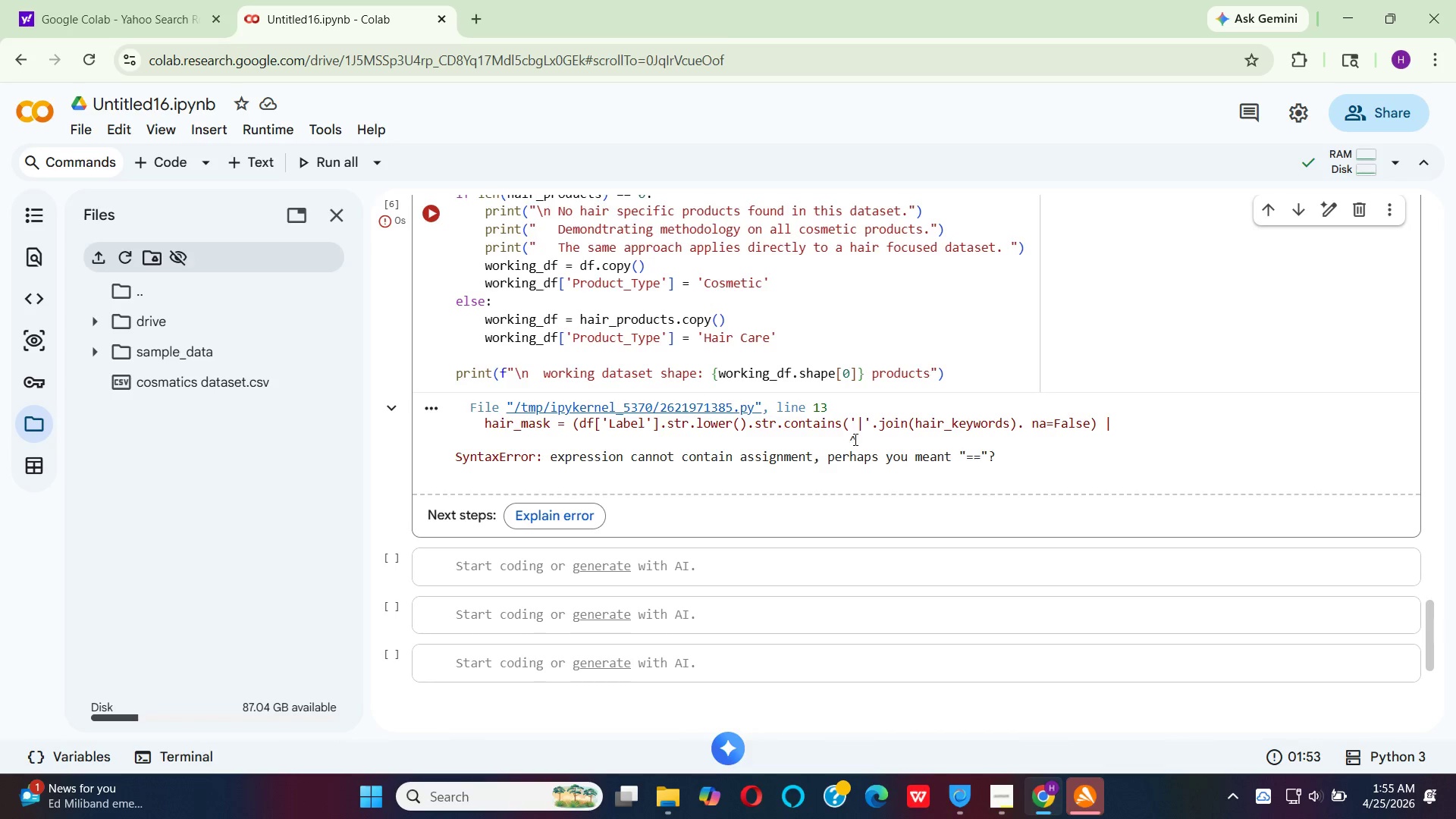 
scroll: coordinate [863, 454], scroll_direction: up, amount: 3.0
 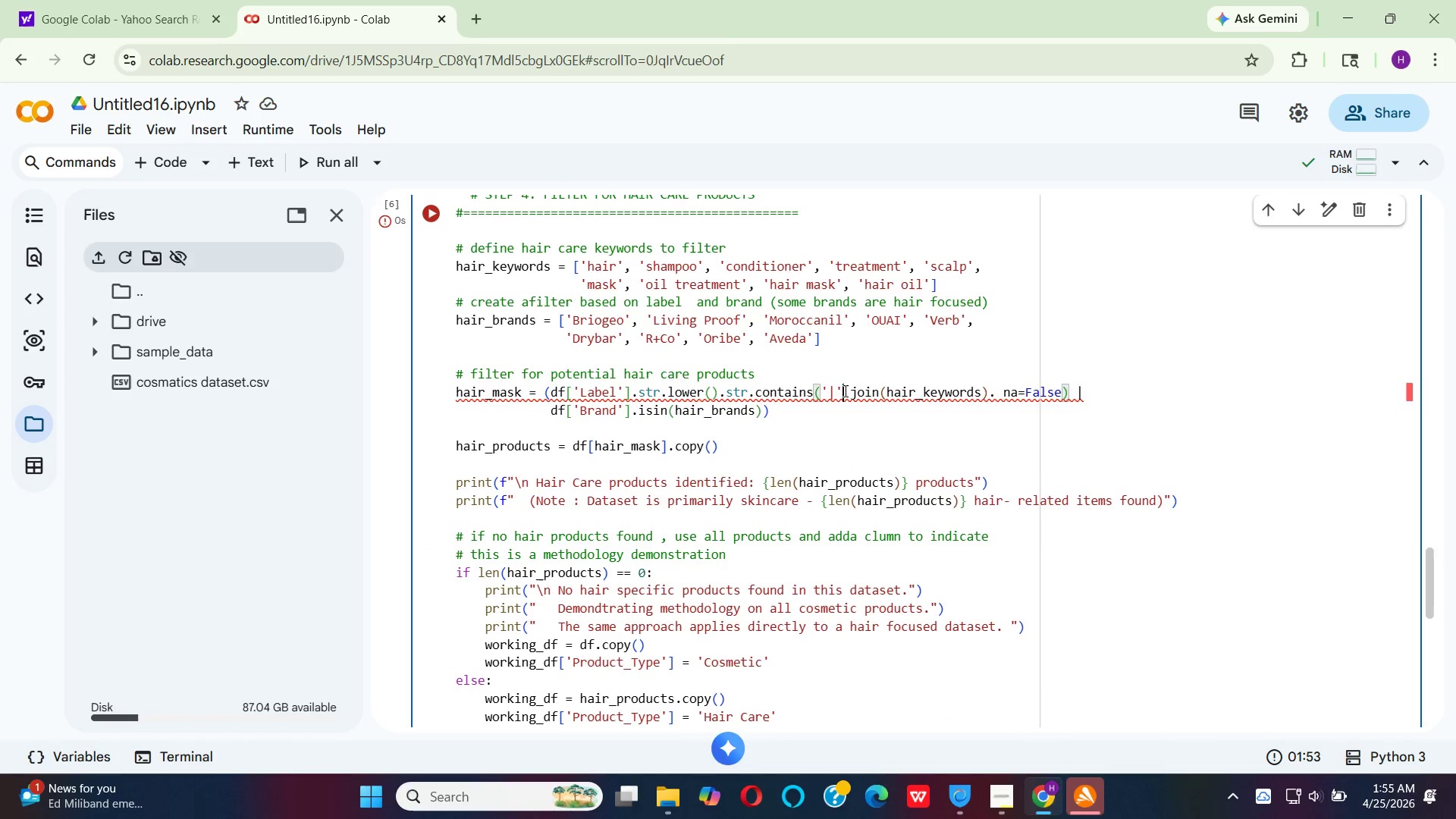 
key(Backspace)
 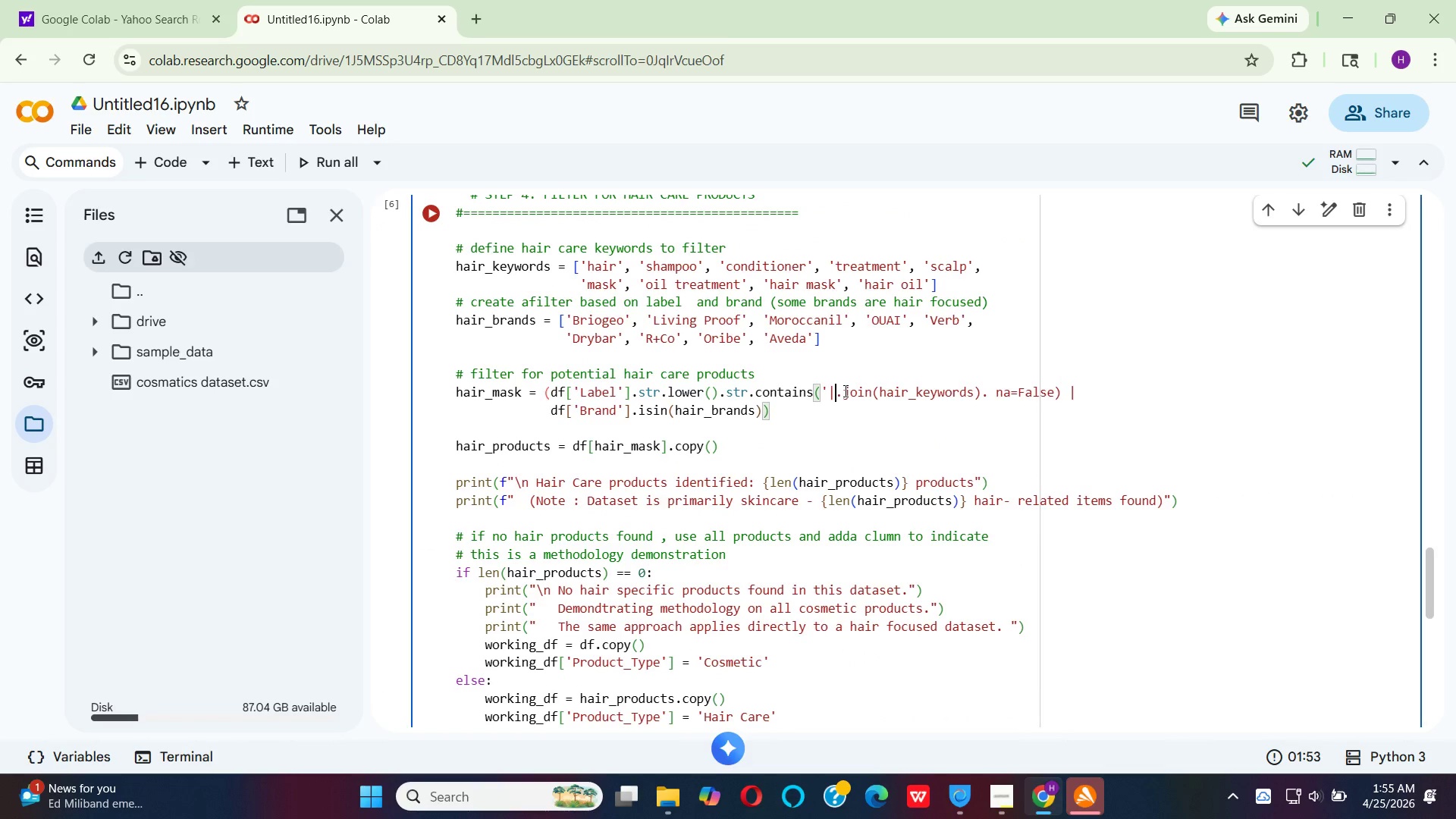 
key(Backspace)
 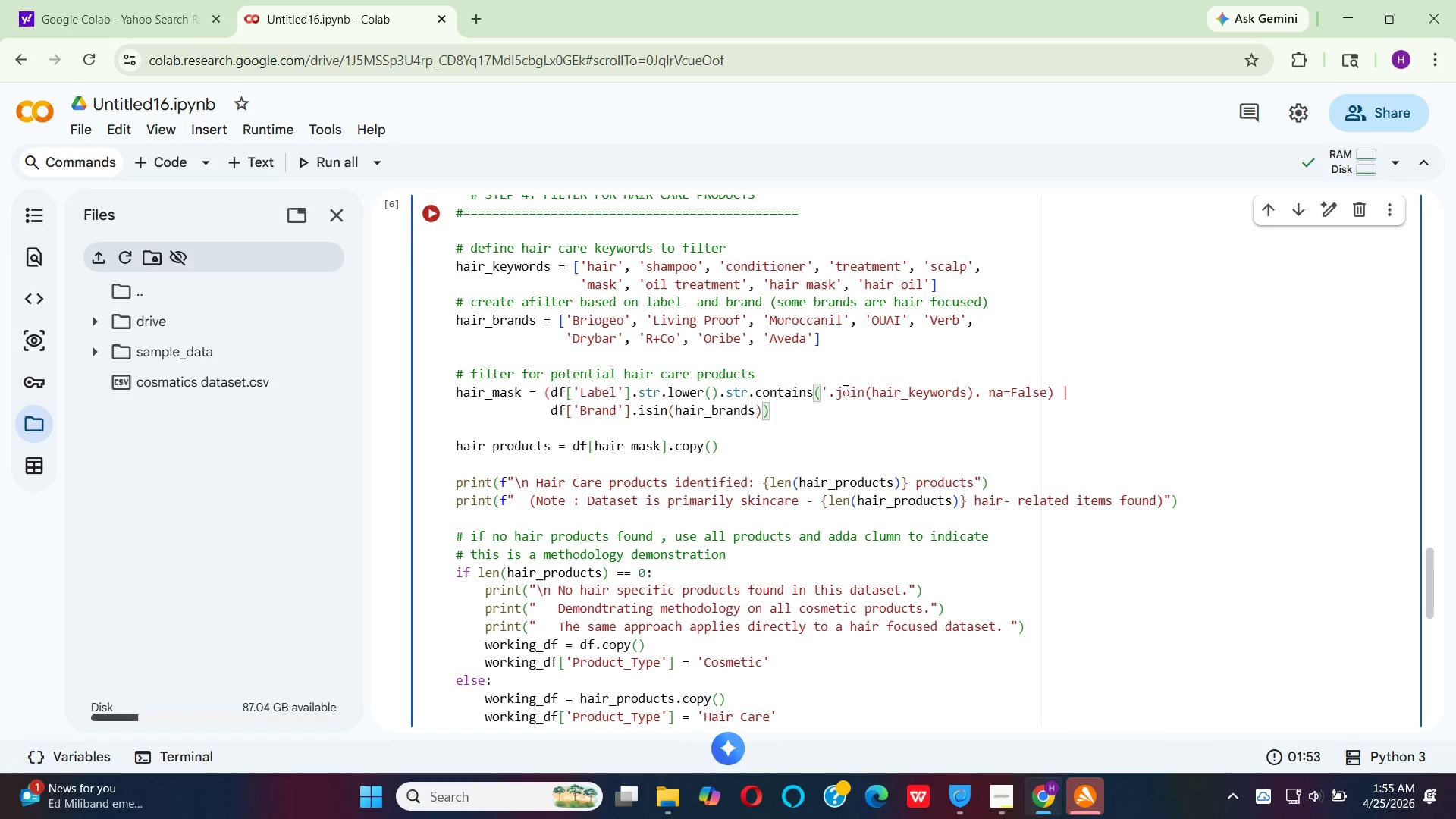 
key(Backspace)